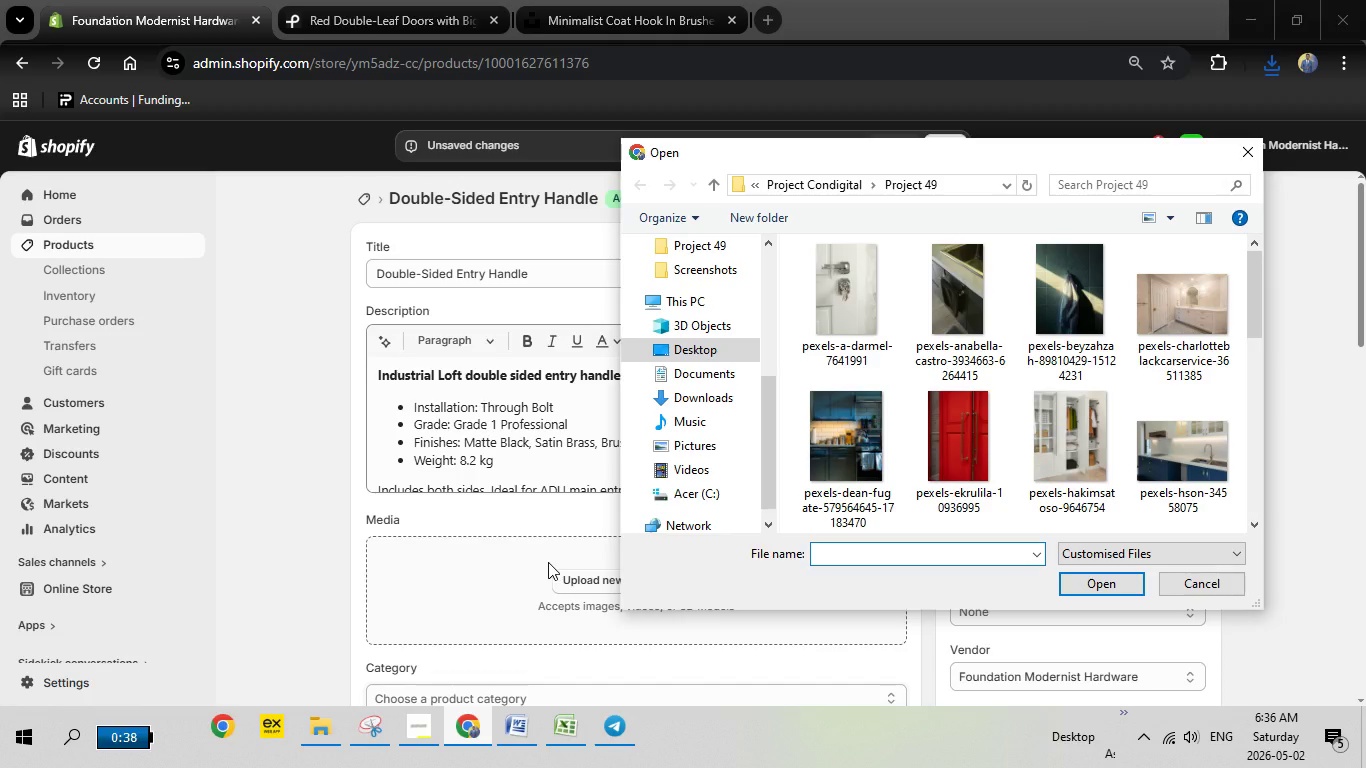 
wait(11.25)
 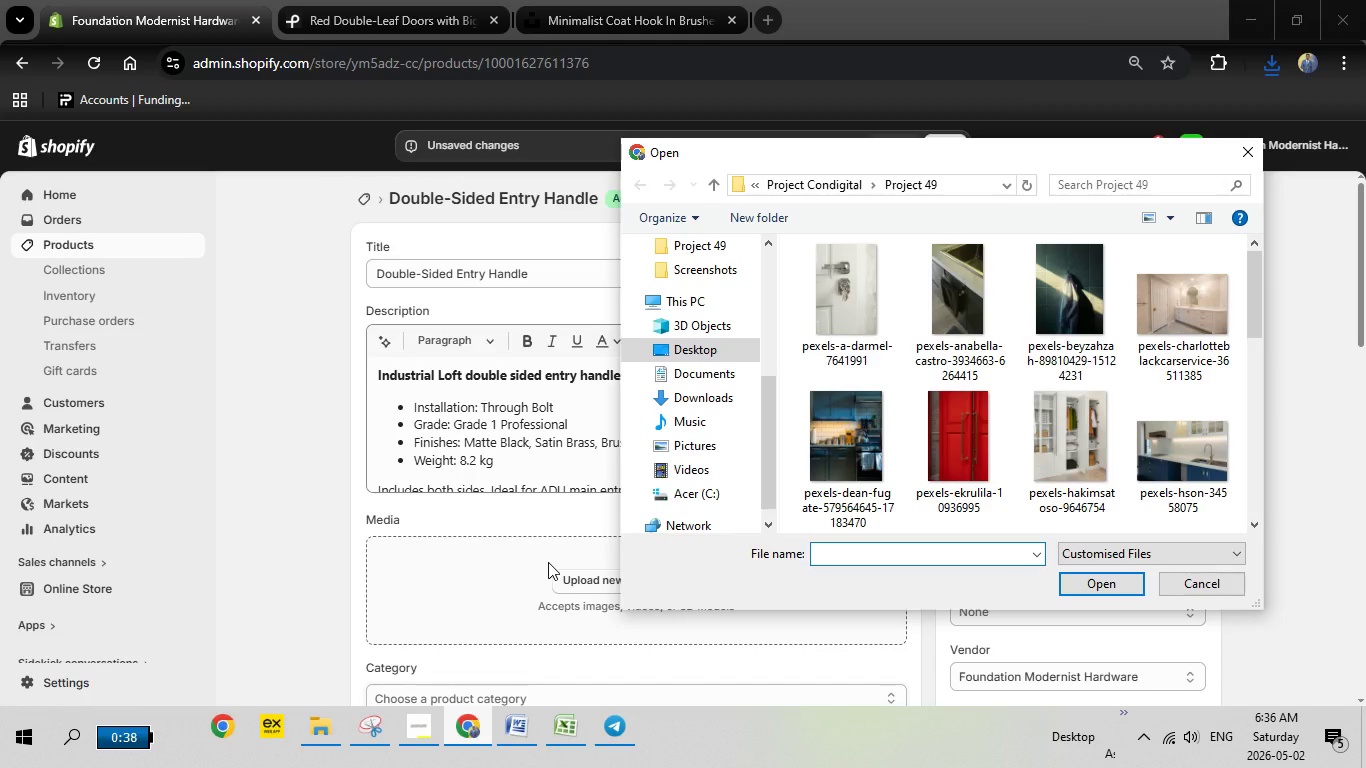 
double_click([965, 426])
 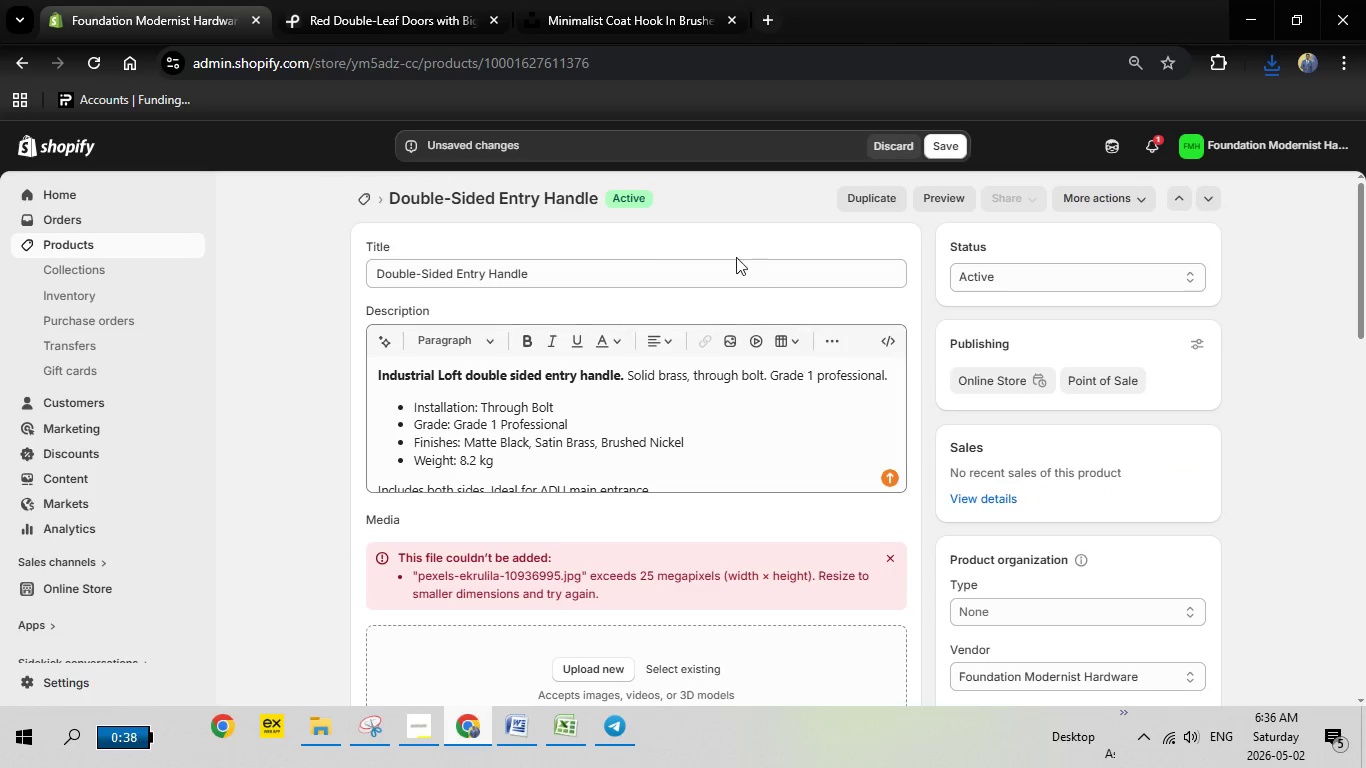 
left_click([415, 0])
 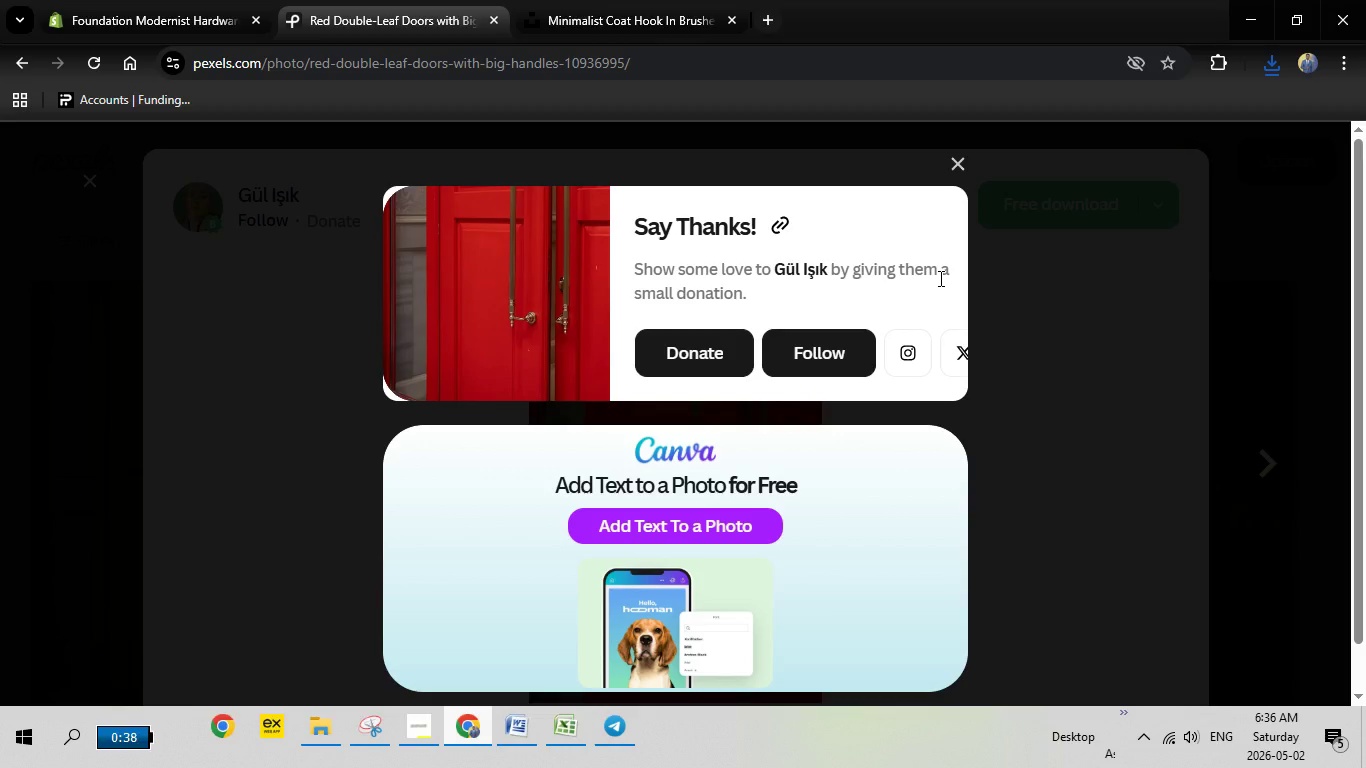 
key(Escape)
 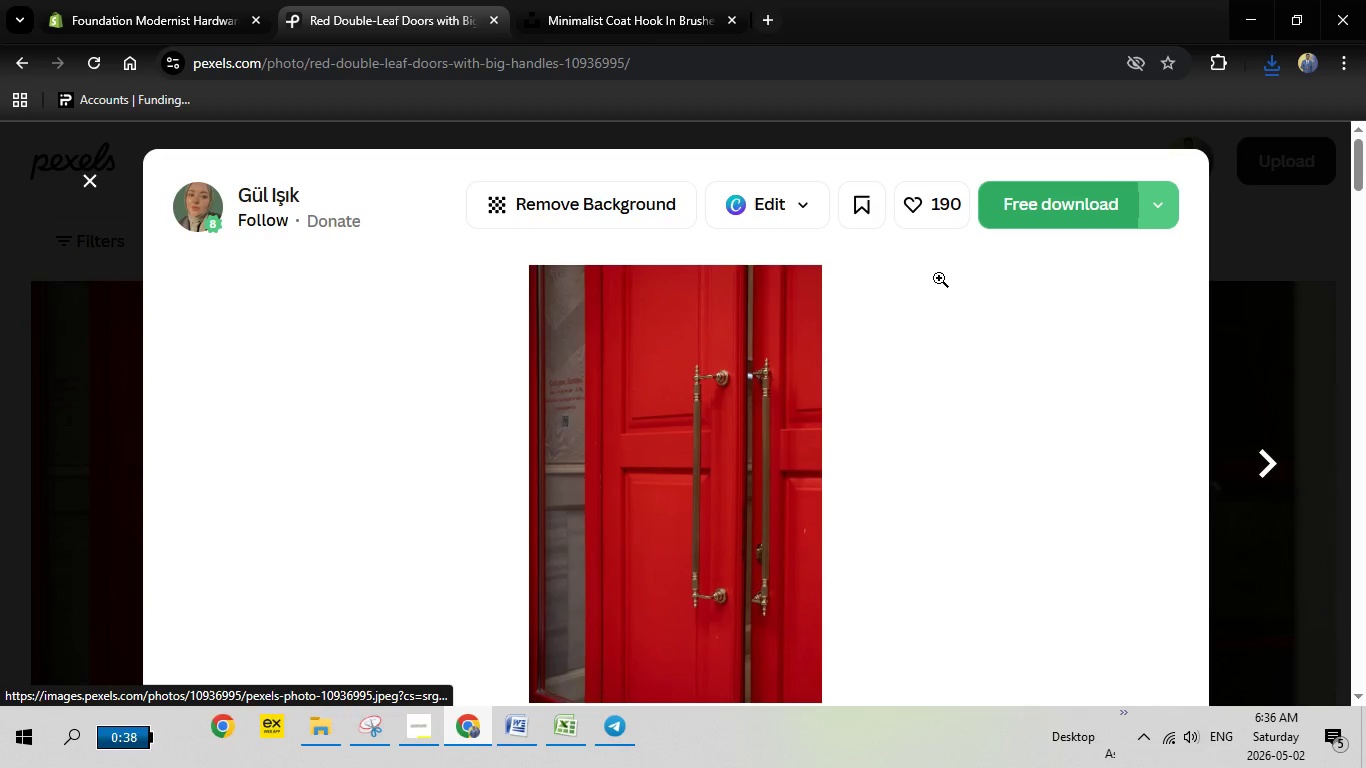 
key(Escape)
 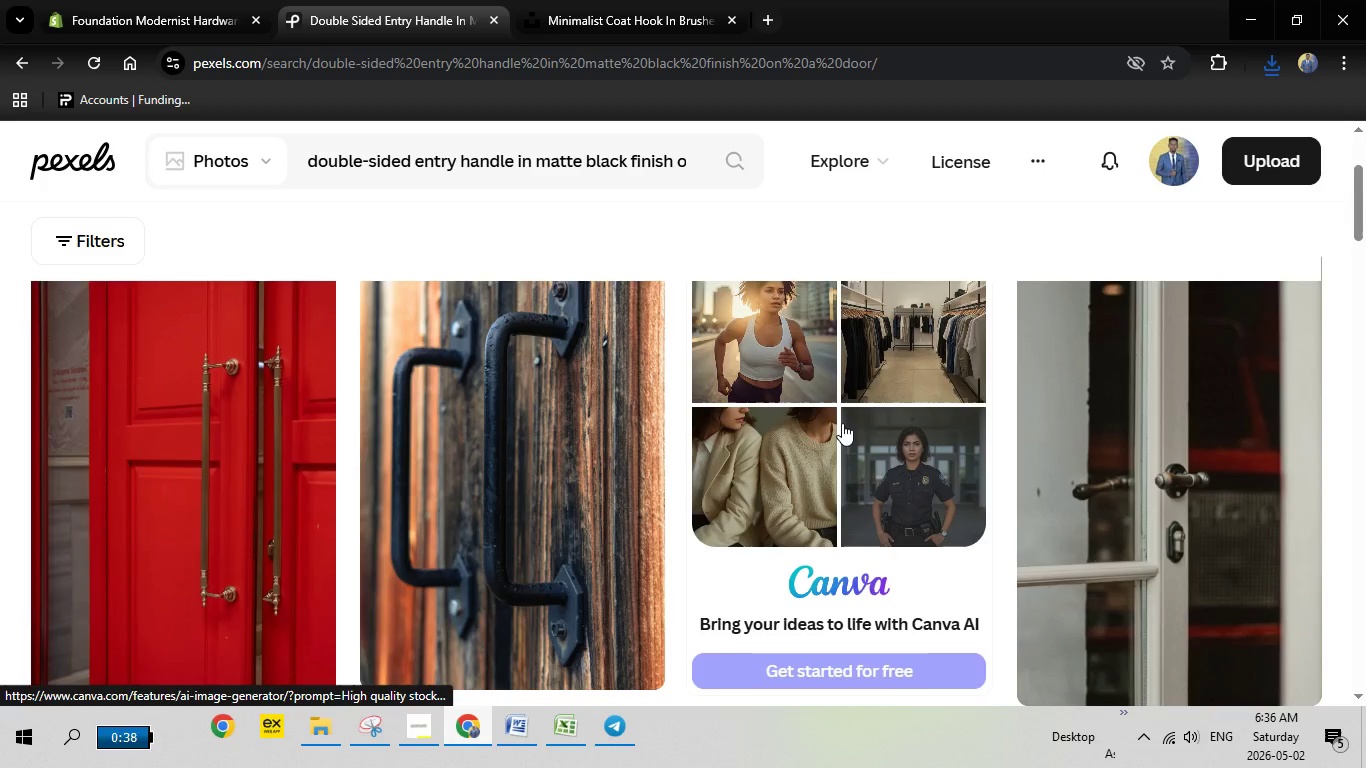 
scroll: coordinate [848, 421], scroll_direction: down, amount: 5.0
 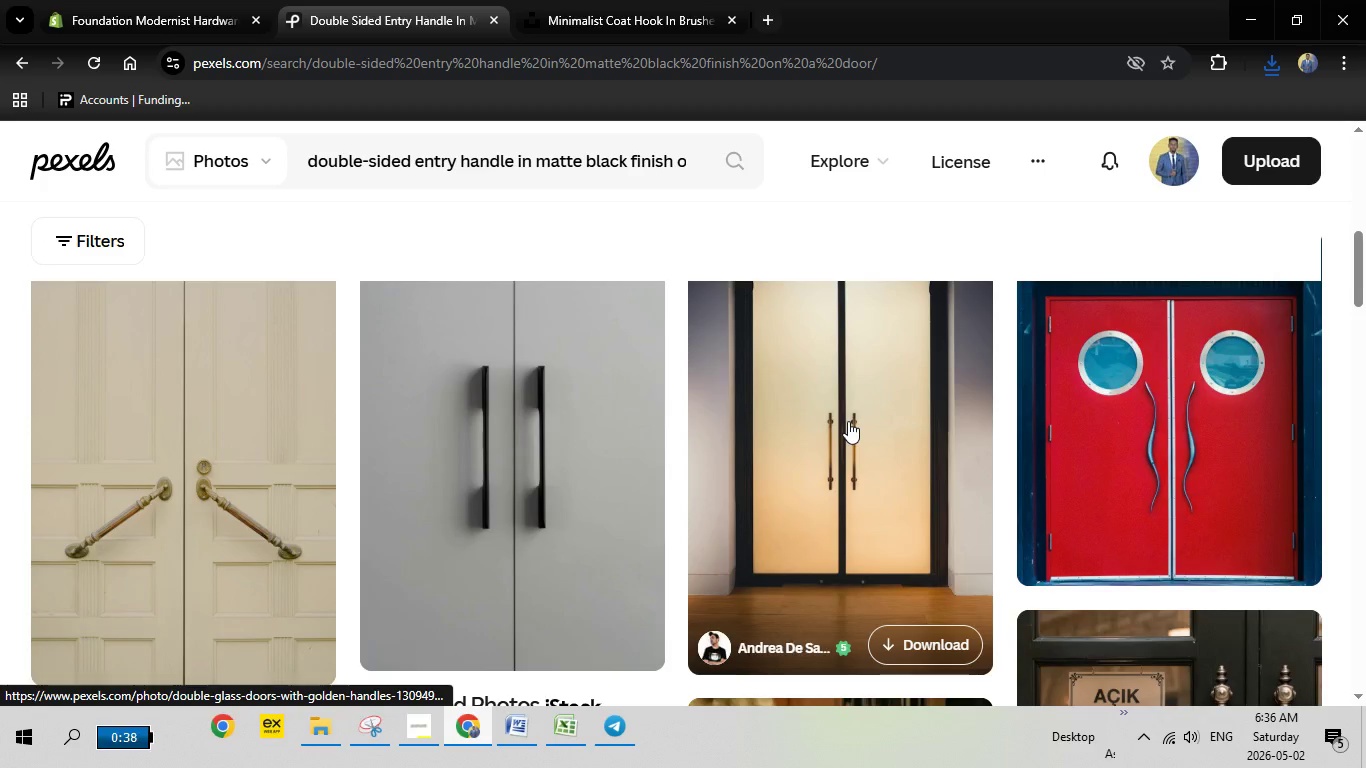 
scroll: coordinate [848, 421], scroll_direction: none, amount: 0.0
 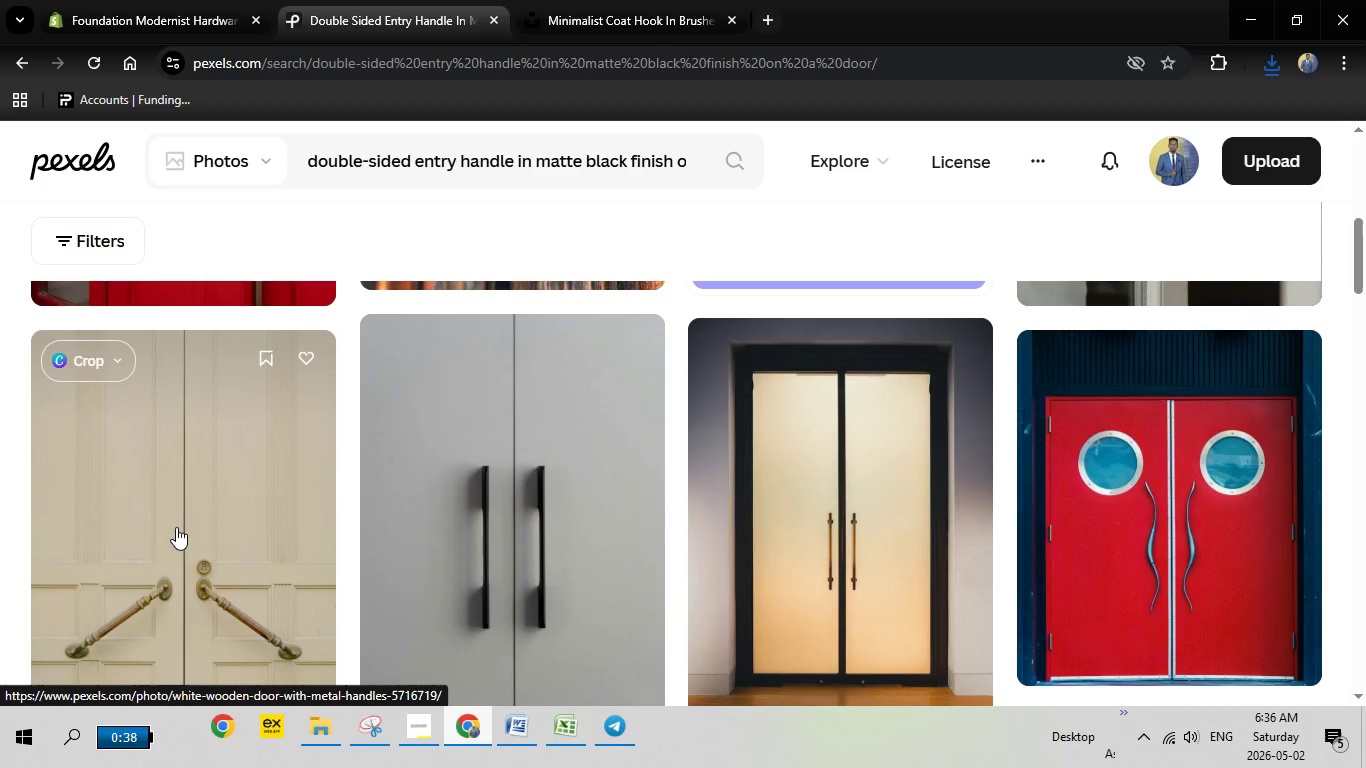 
left_click([176, 527])
 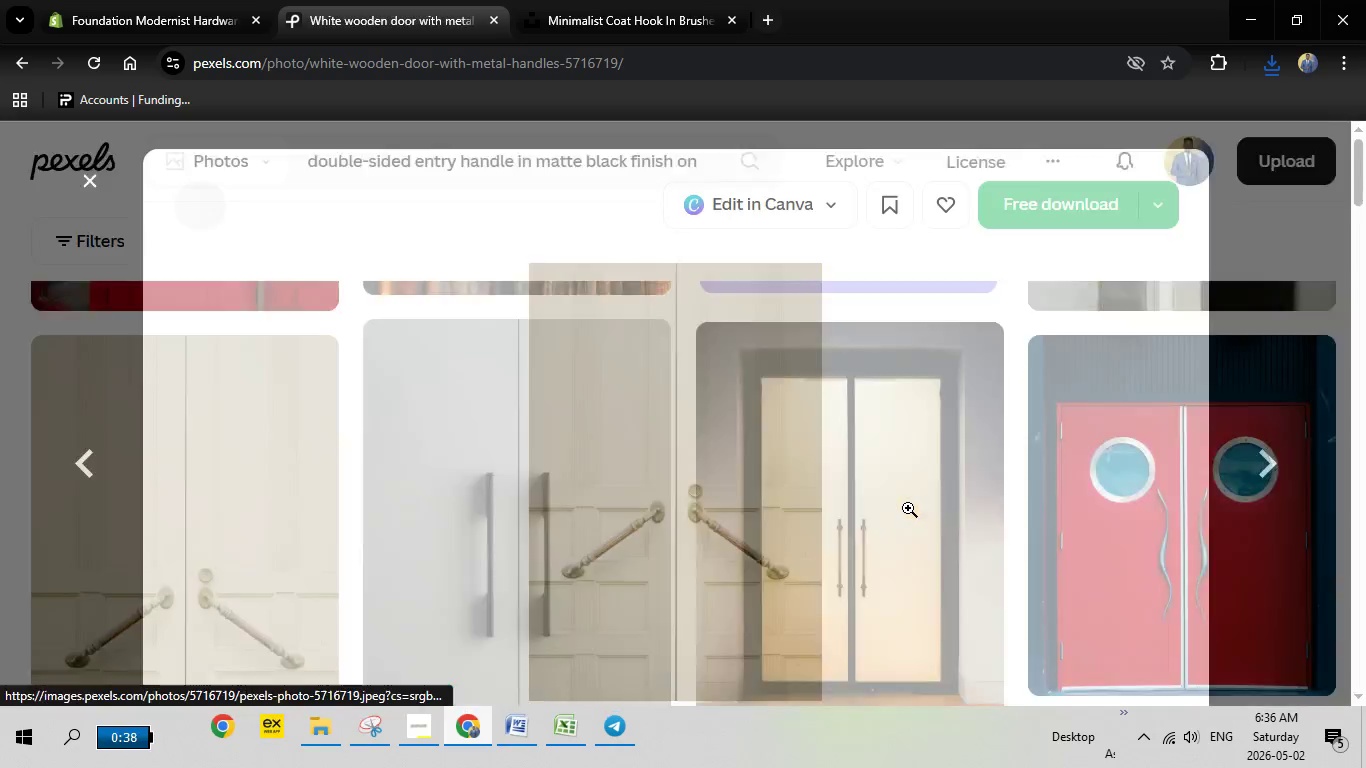 
key(Escape)
 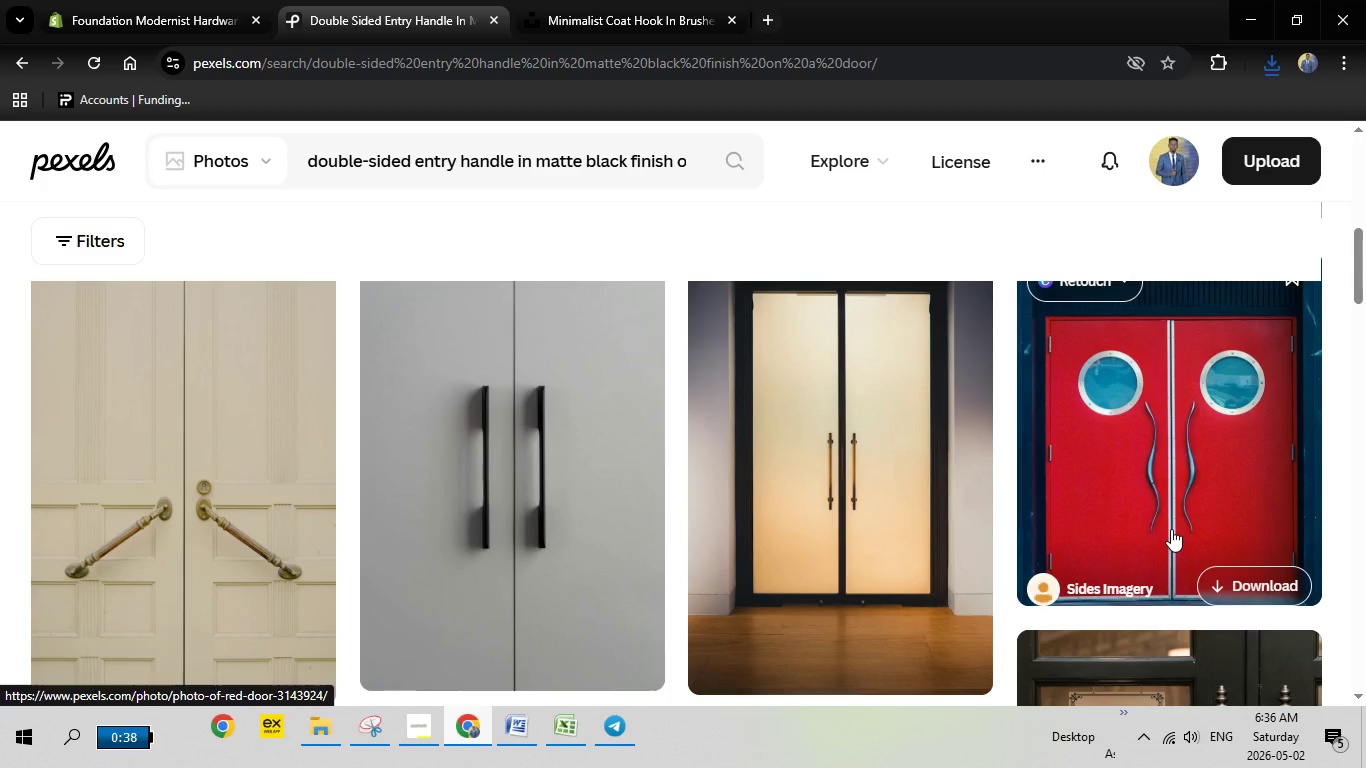 
left_click([1171, 529])
 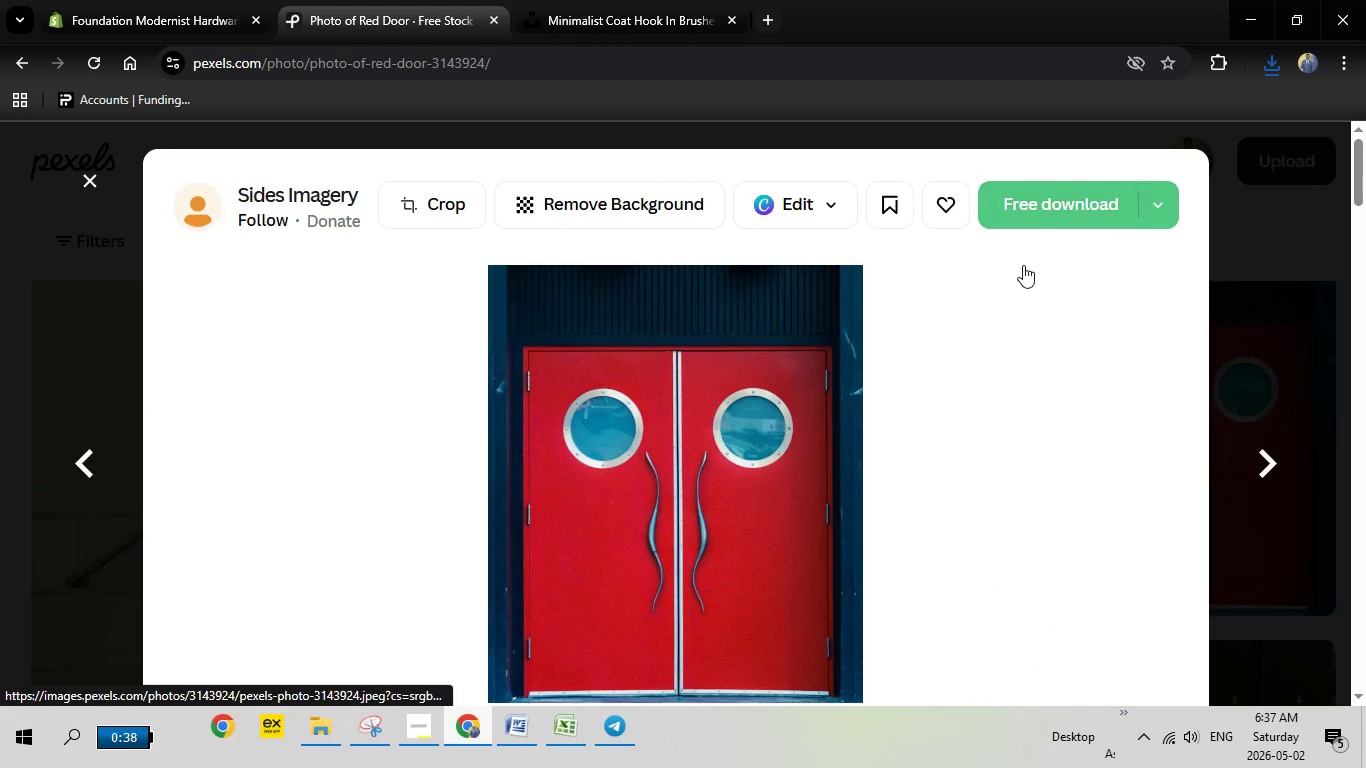 
left_click([1018, 213])
 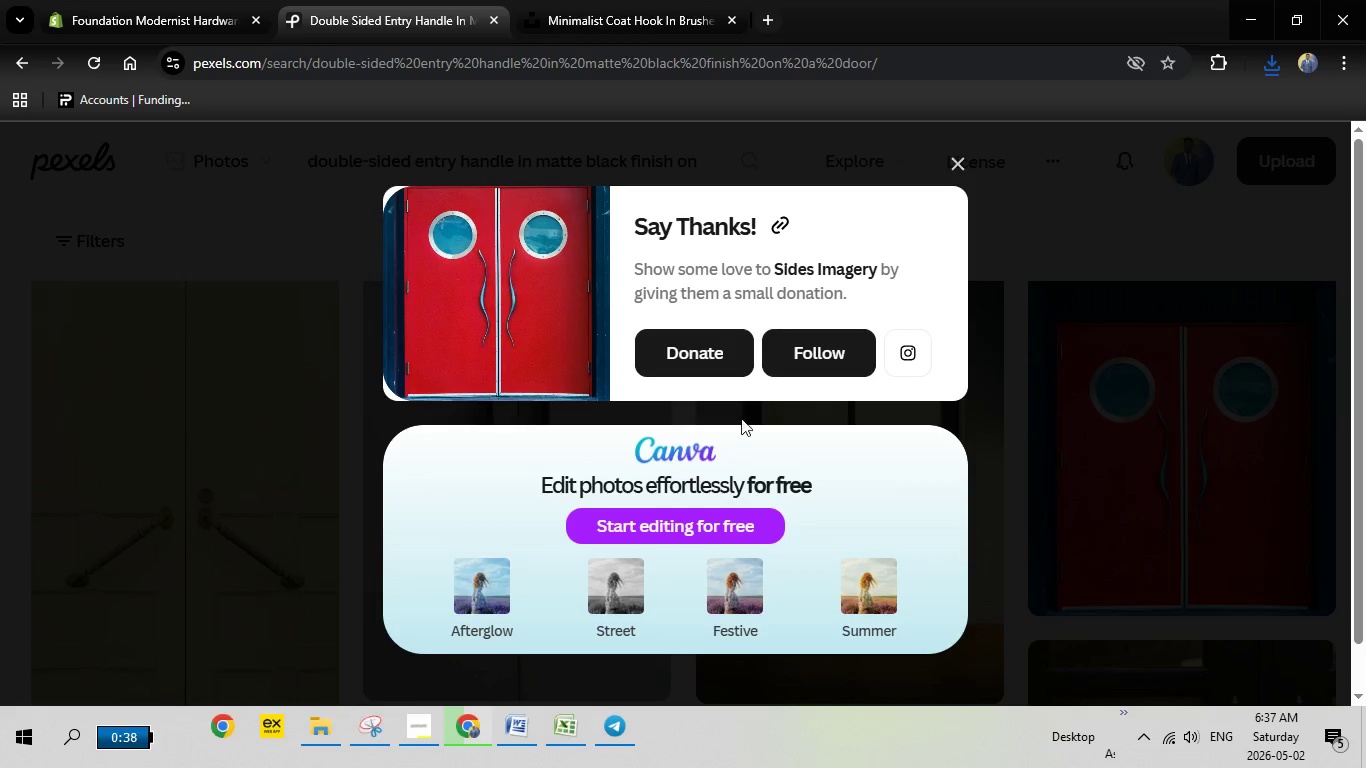 
wait(6.07)
 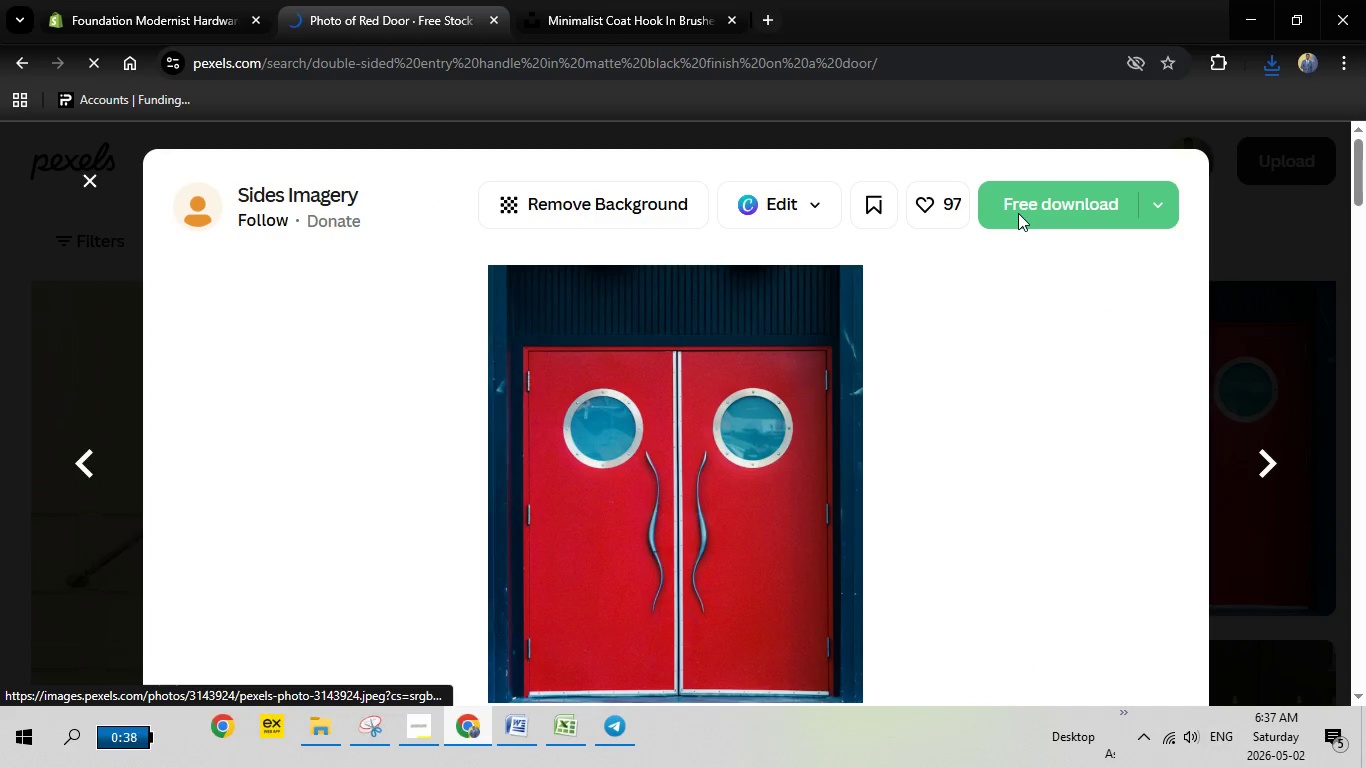 
mouse_move([859, 436])
 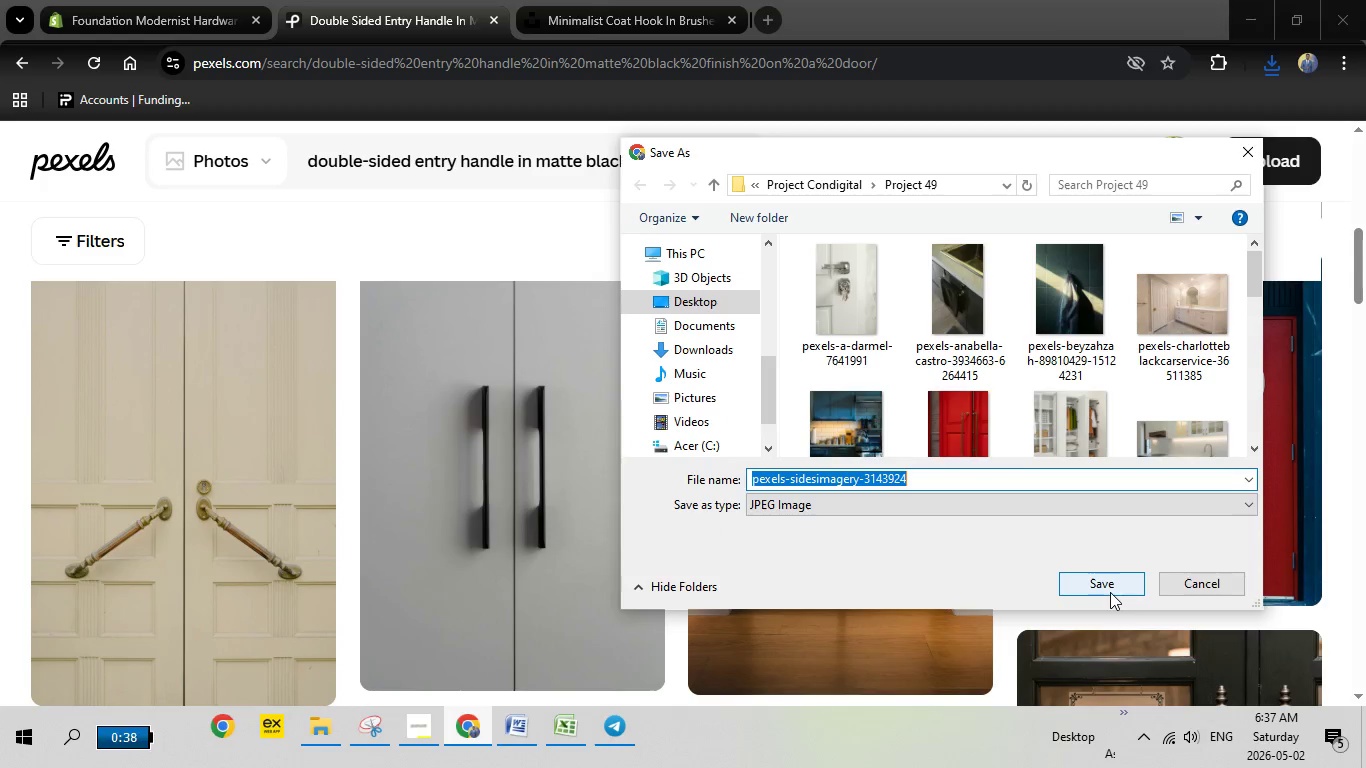 
left_click([1110, 592])
 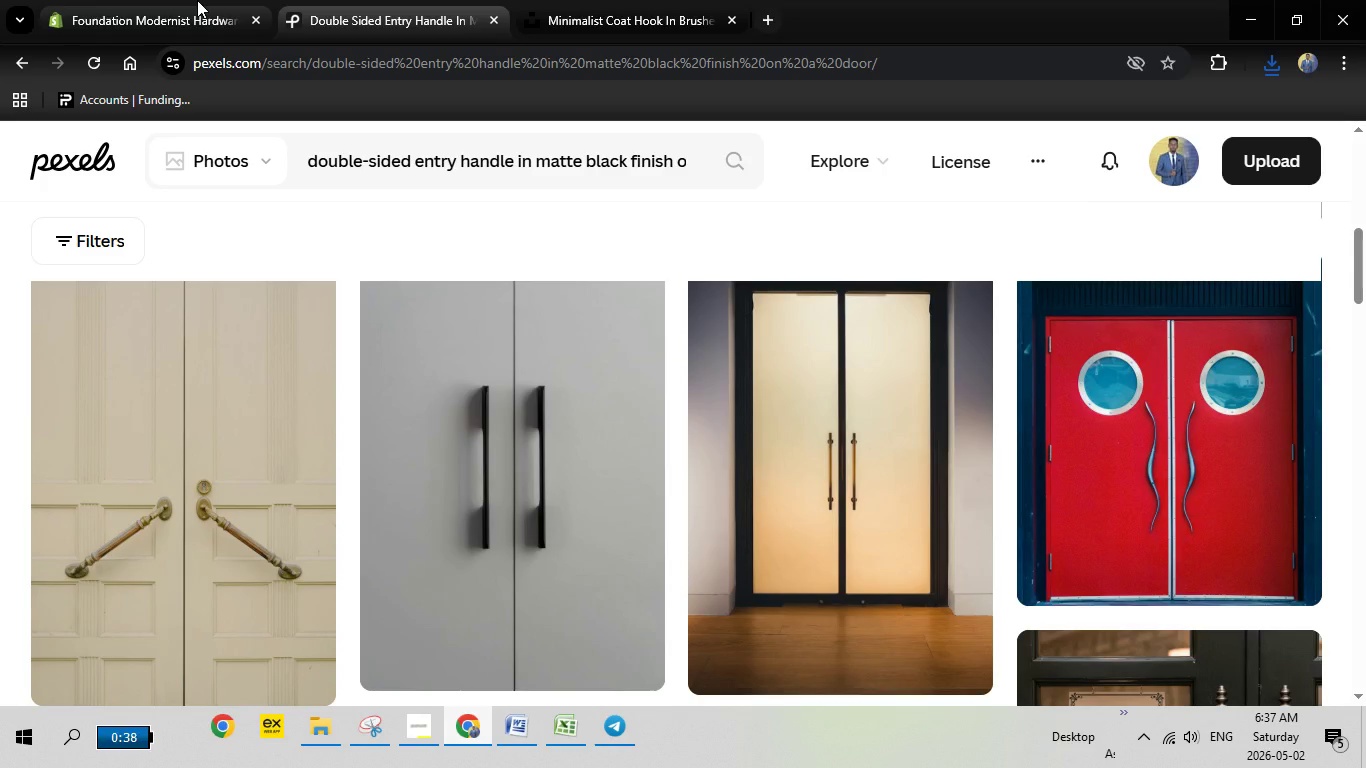 
left_click([177, 0])
 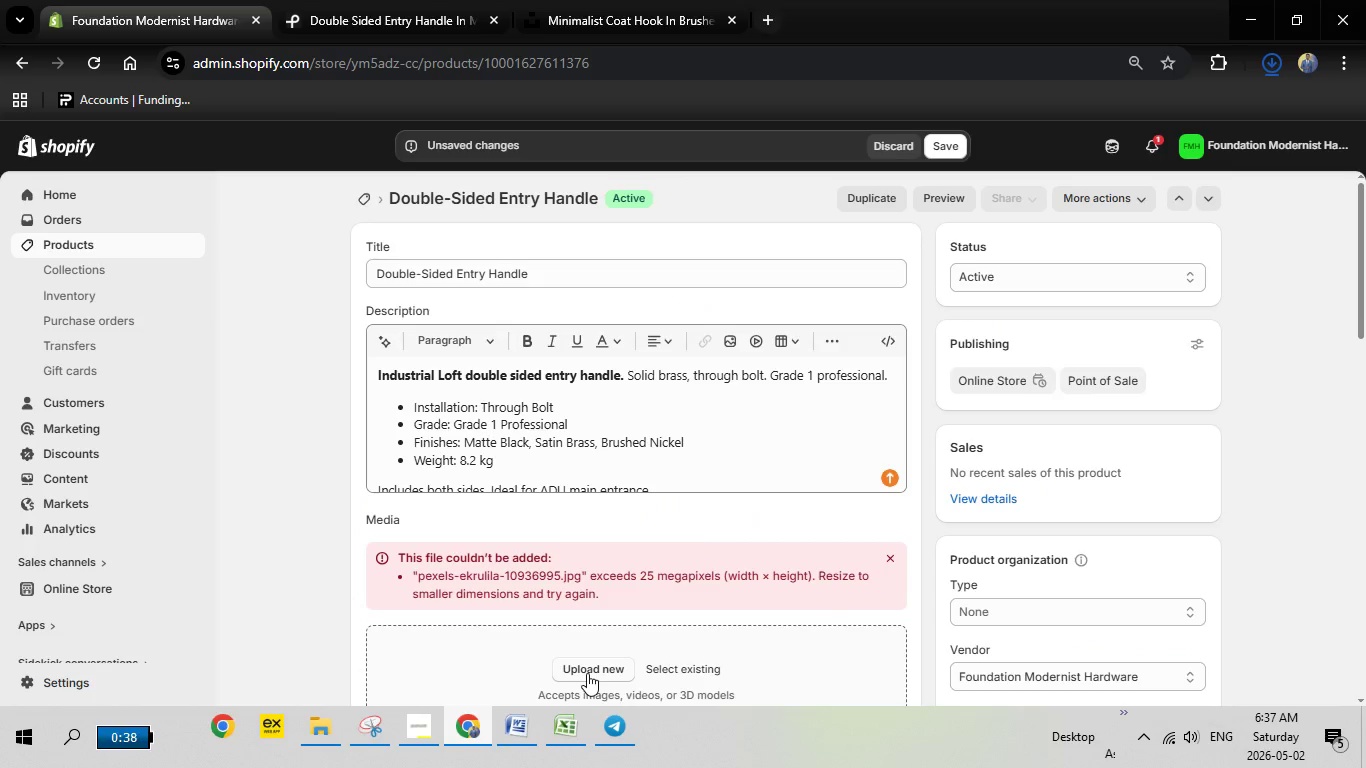 
left_click([588, 673])
 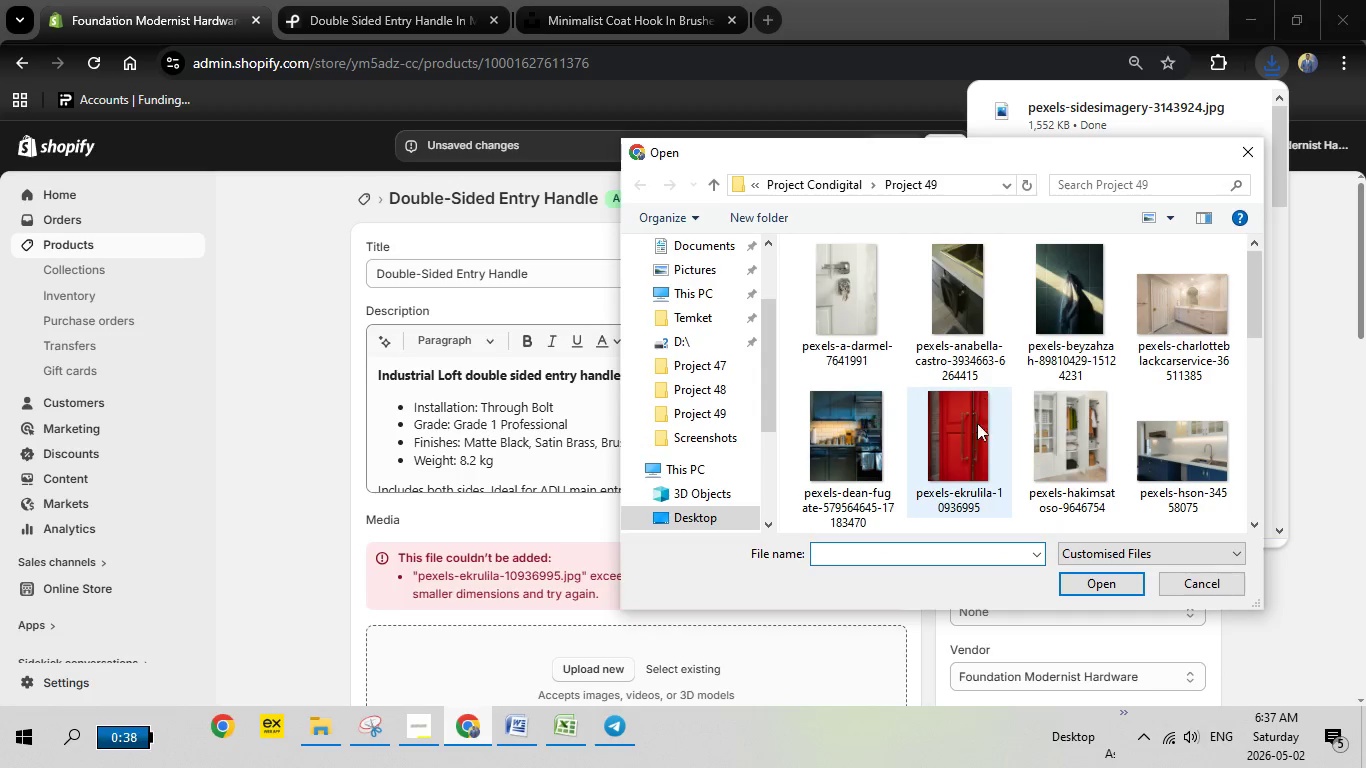 
wait(6.52)
 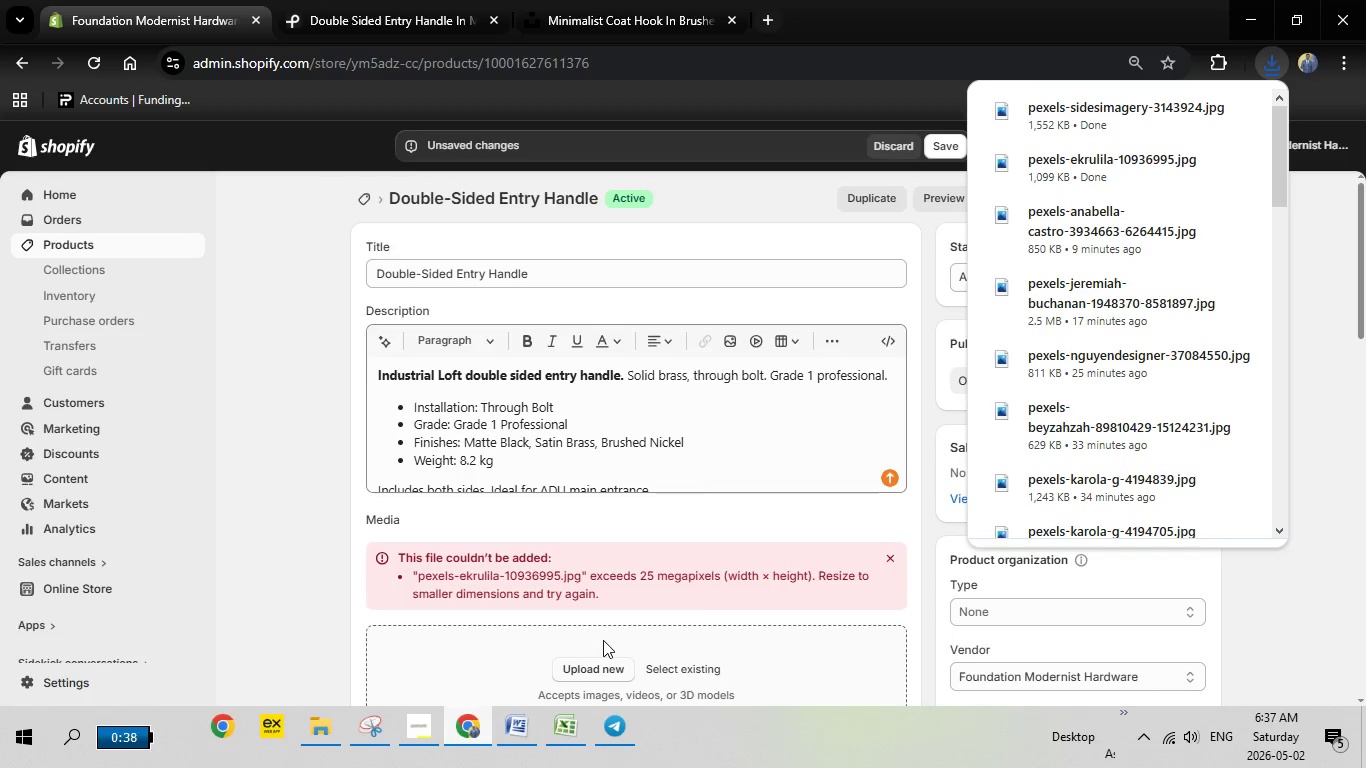 
scroll: coordinate [1078, 425], scroll_direction: none, amount: 0.0
 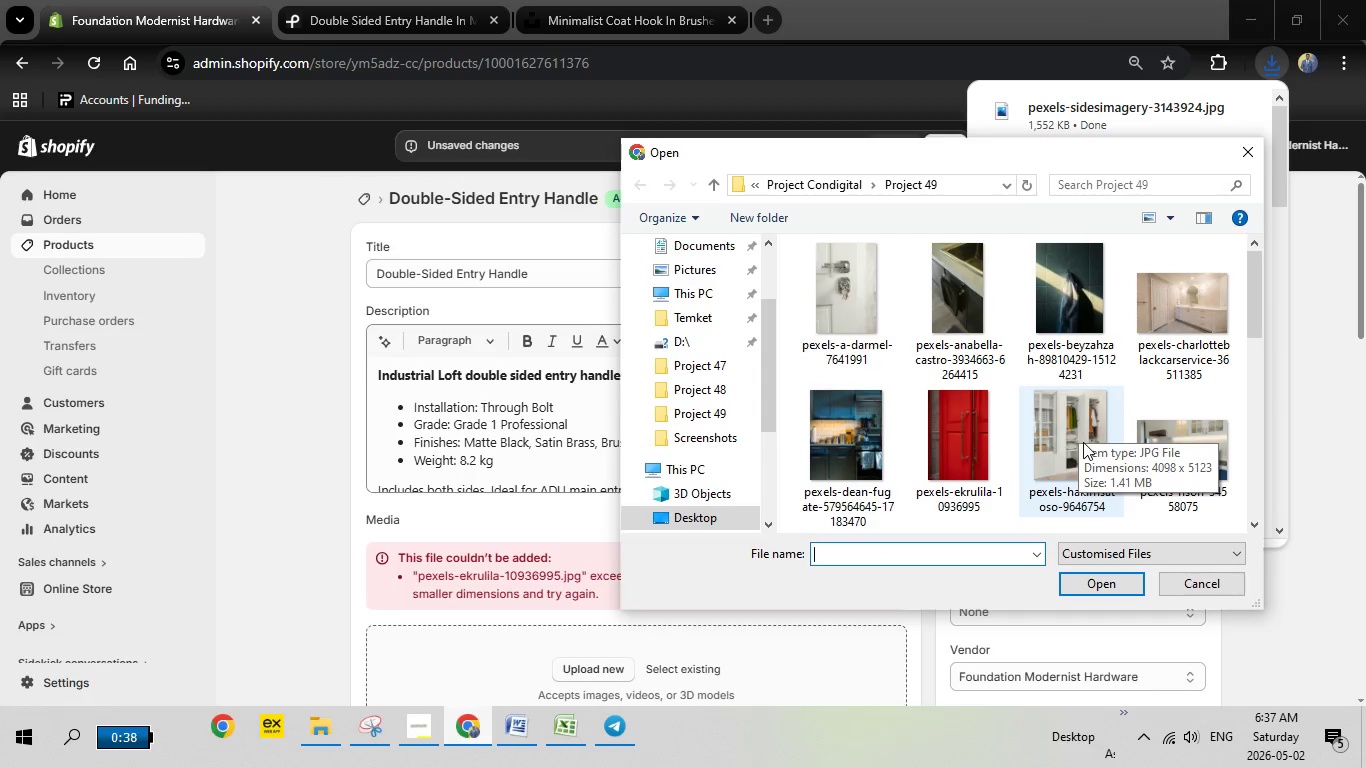 
mouse_move([1078, 450])
 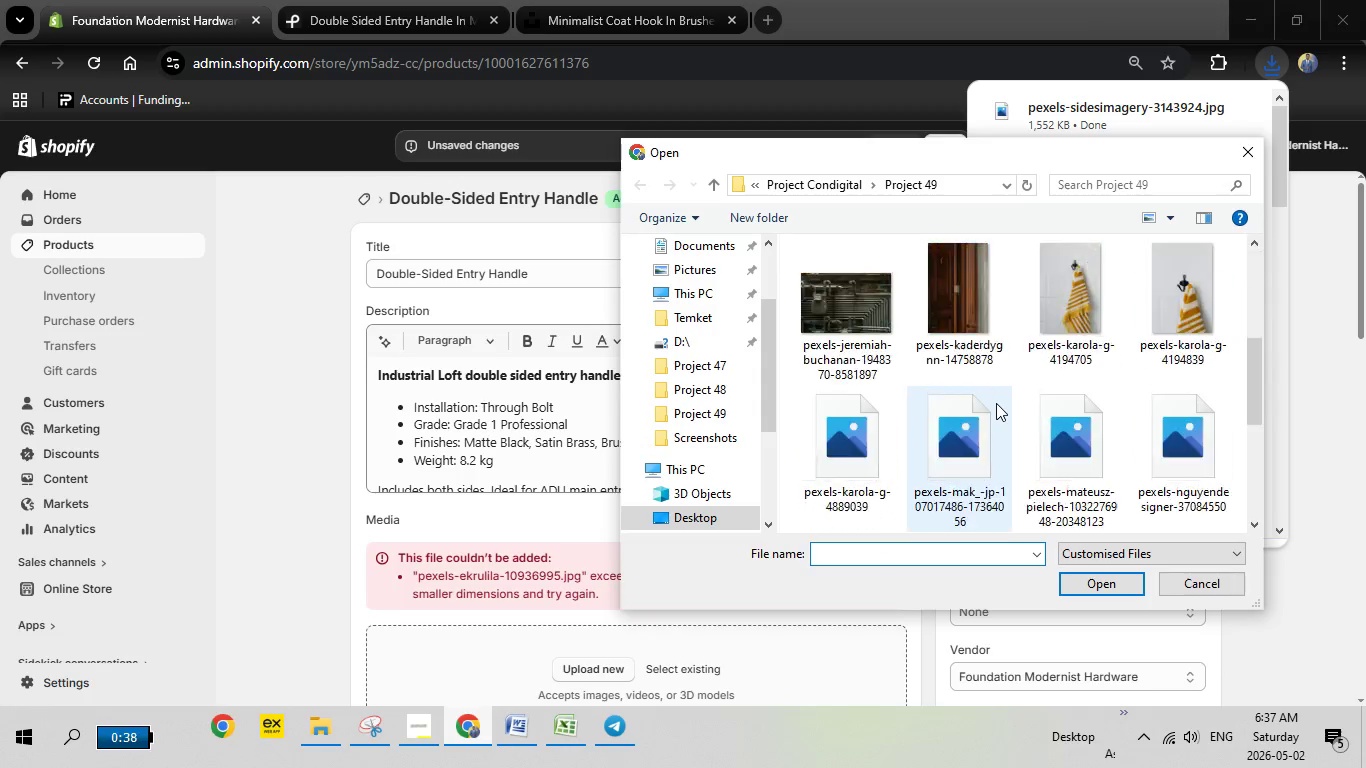 
scroll: coordinate [1041, 419], scroll_direction: down, amount: 6.0
 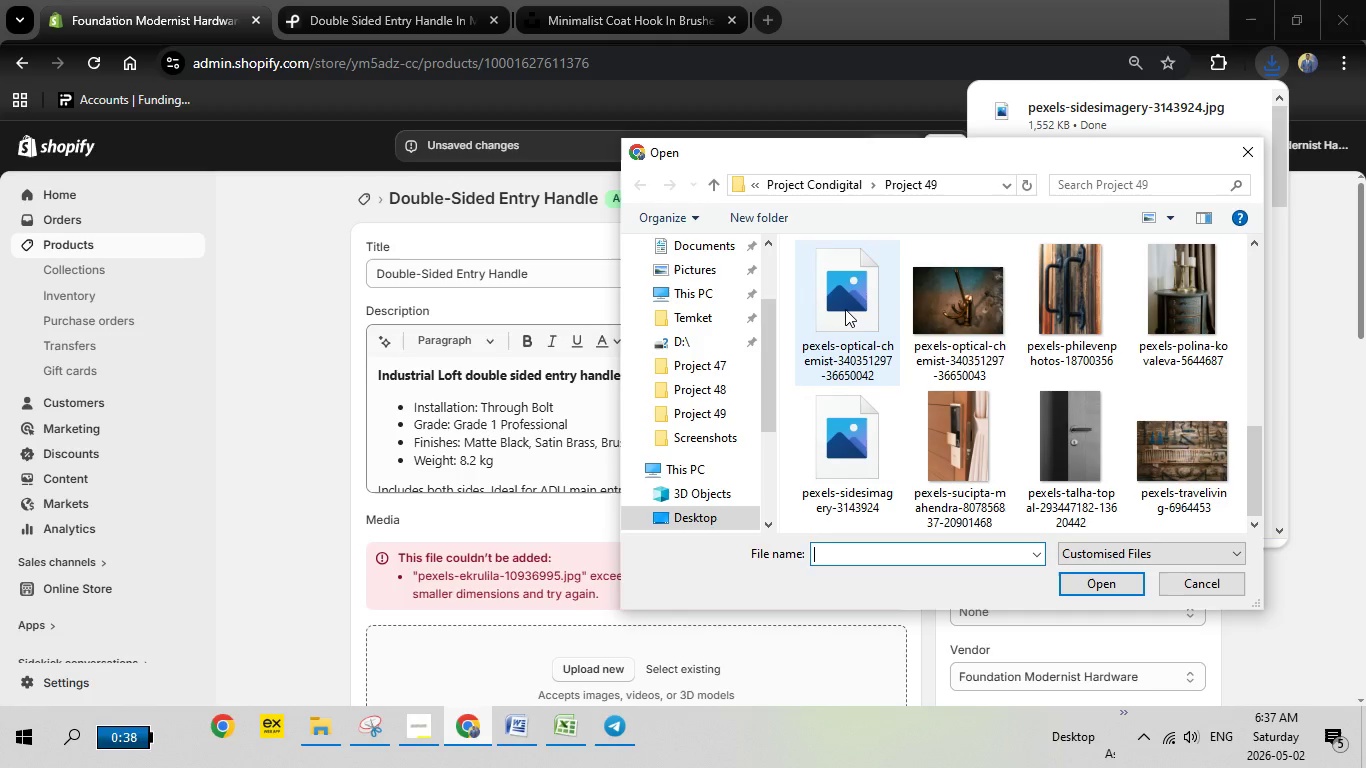 
mouse_move([850, 309])
 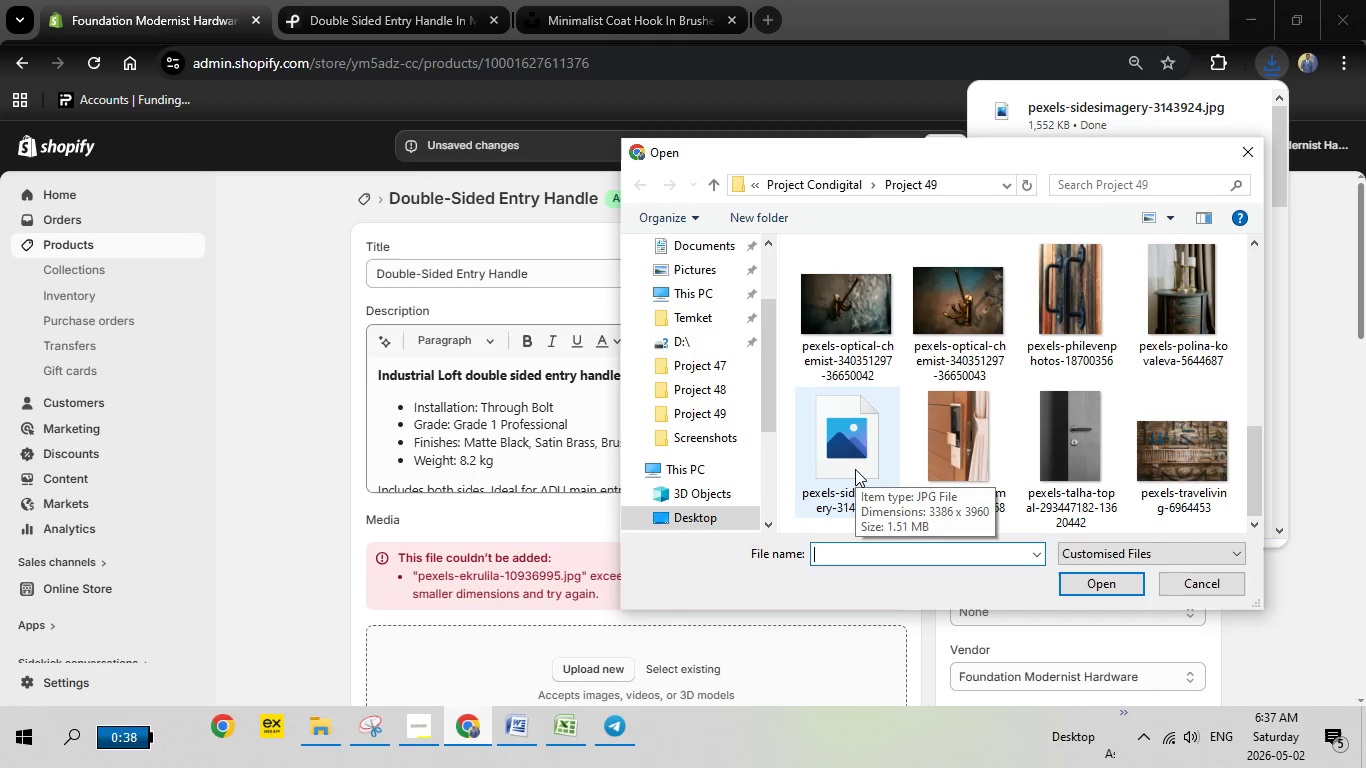 
double_click([855, 469])
 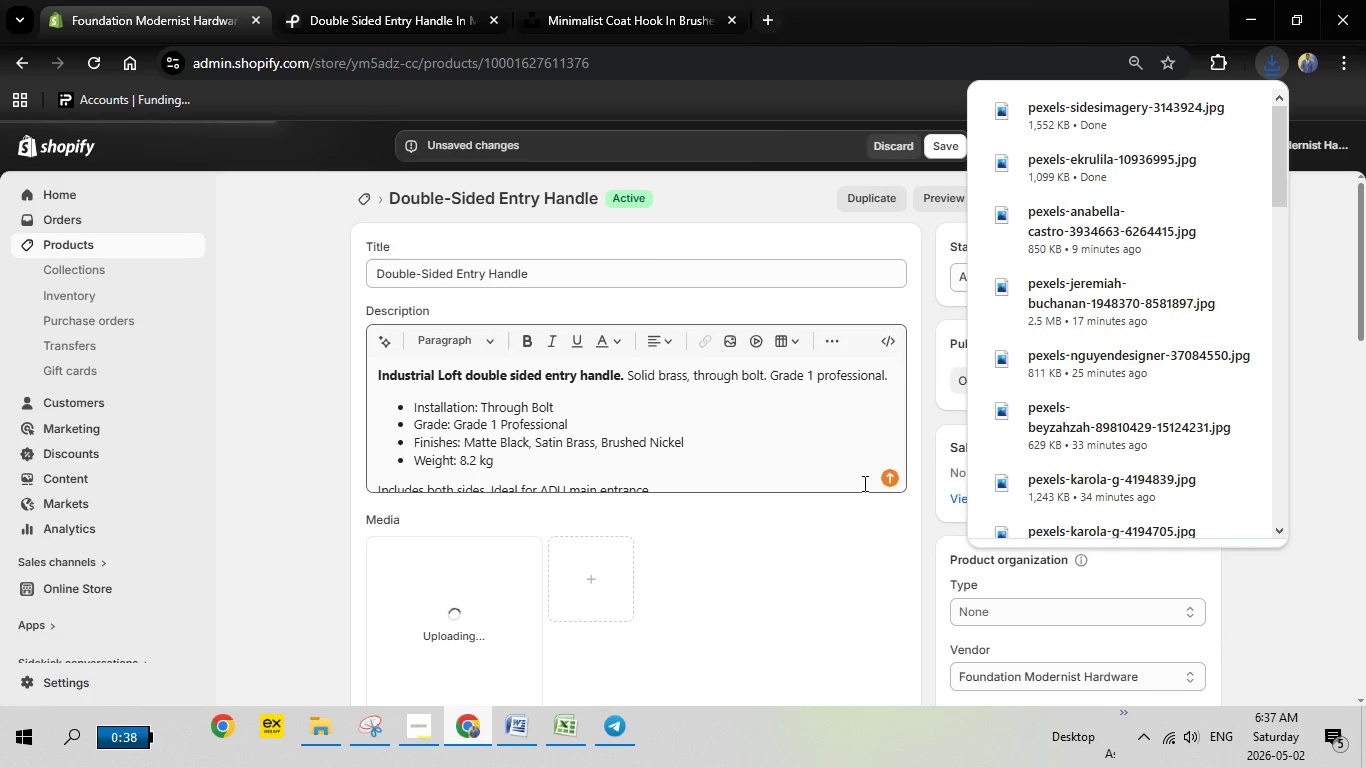 
scroll: coordinate [716, 594], scroll_direction: down, amount: 2.0
 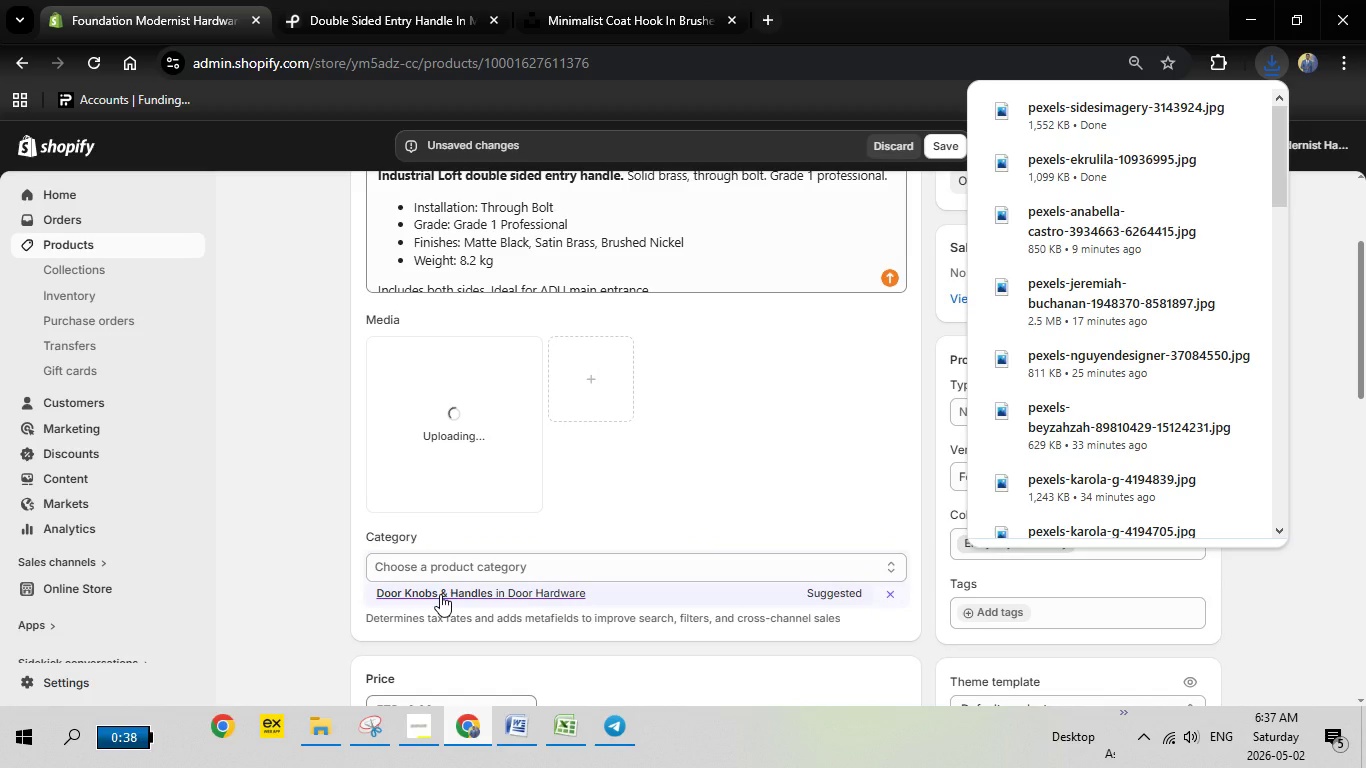 
left_click([440, 594])
 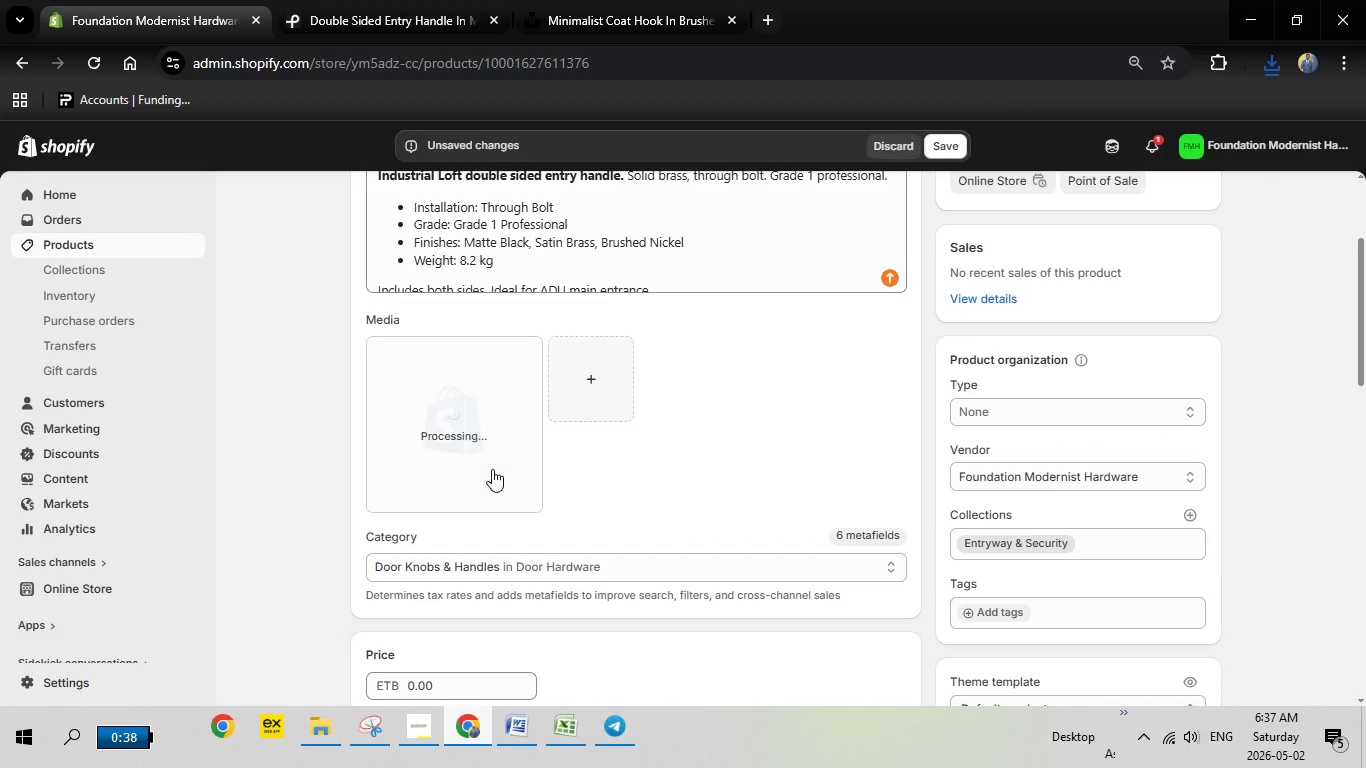 
wait(12.59)
 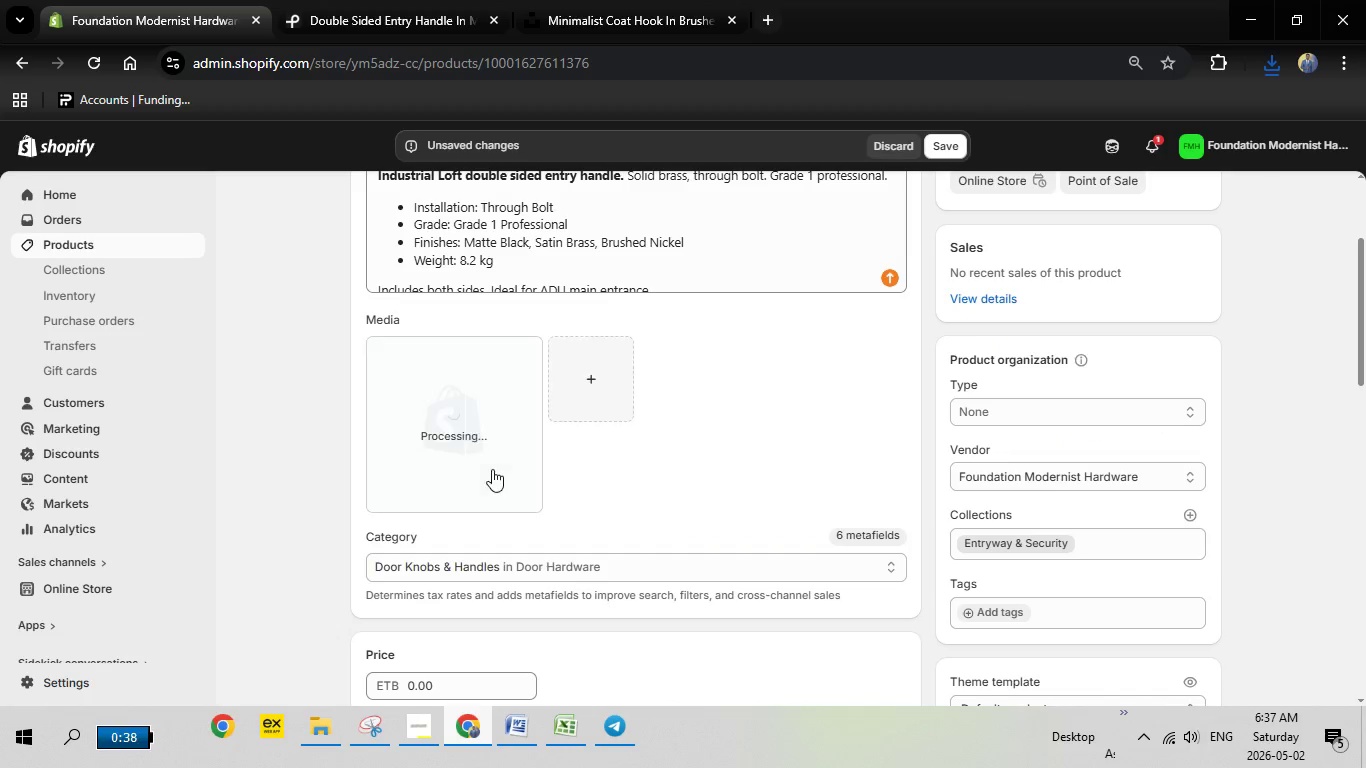 
left_click([457, 431])
 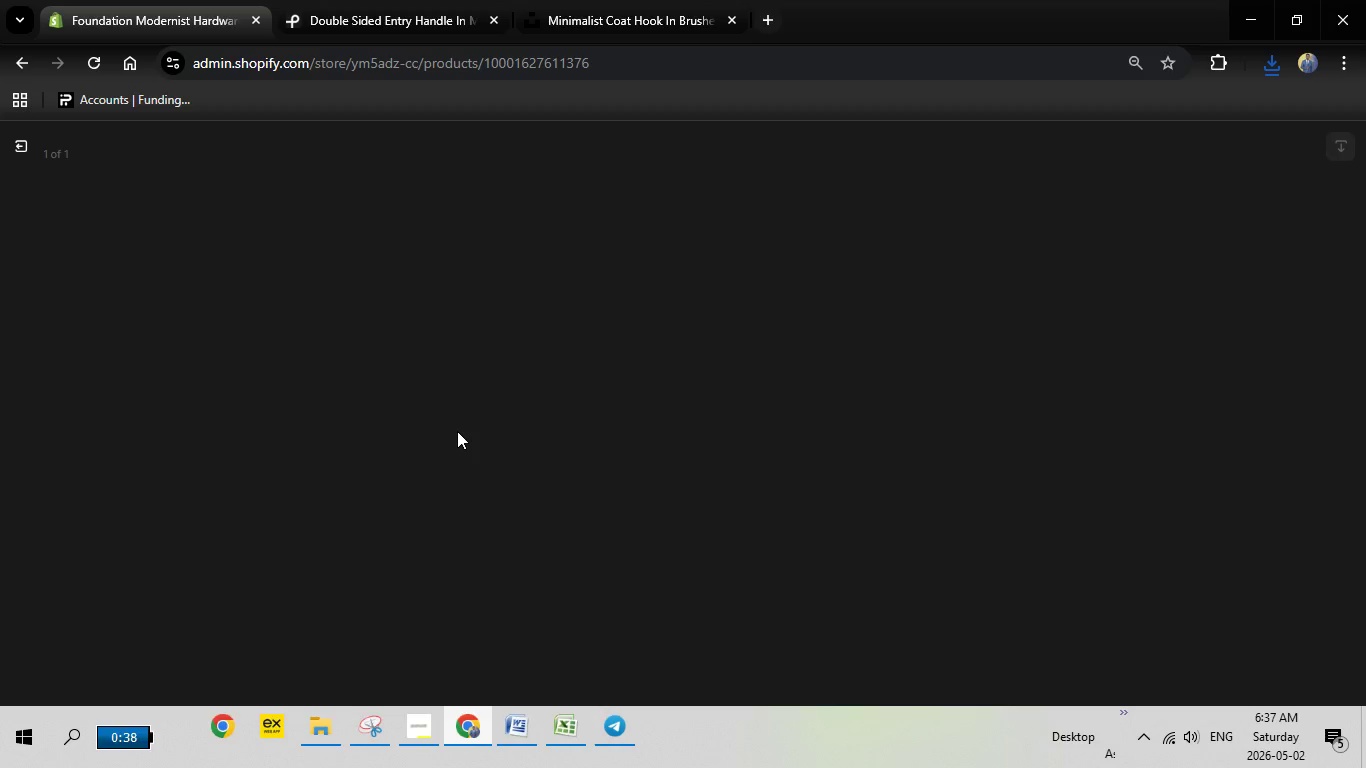 
wait(8.34)
 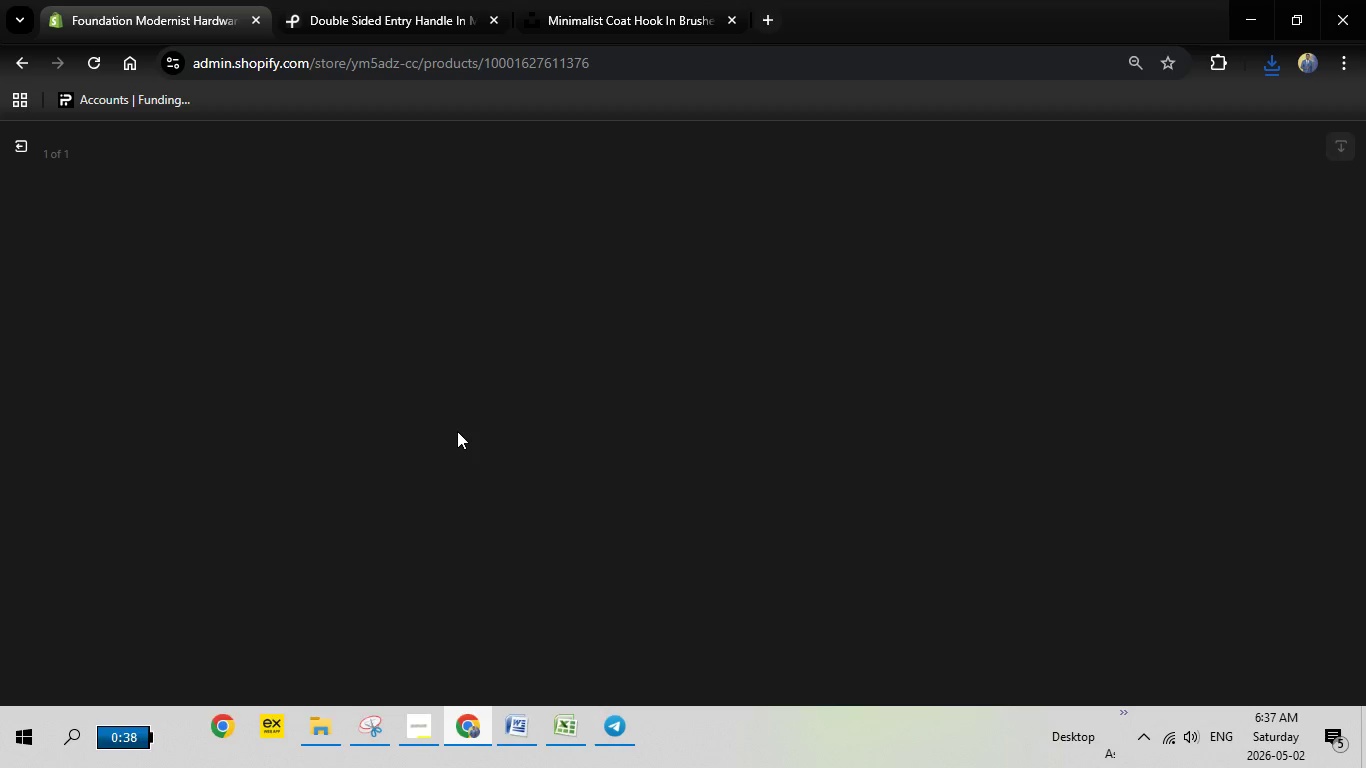 
left_click([1105, 355])
 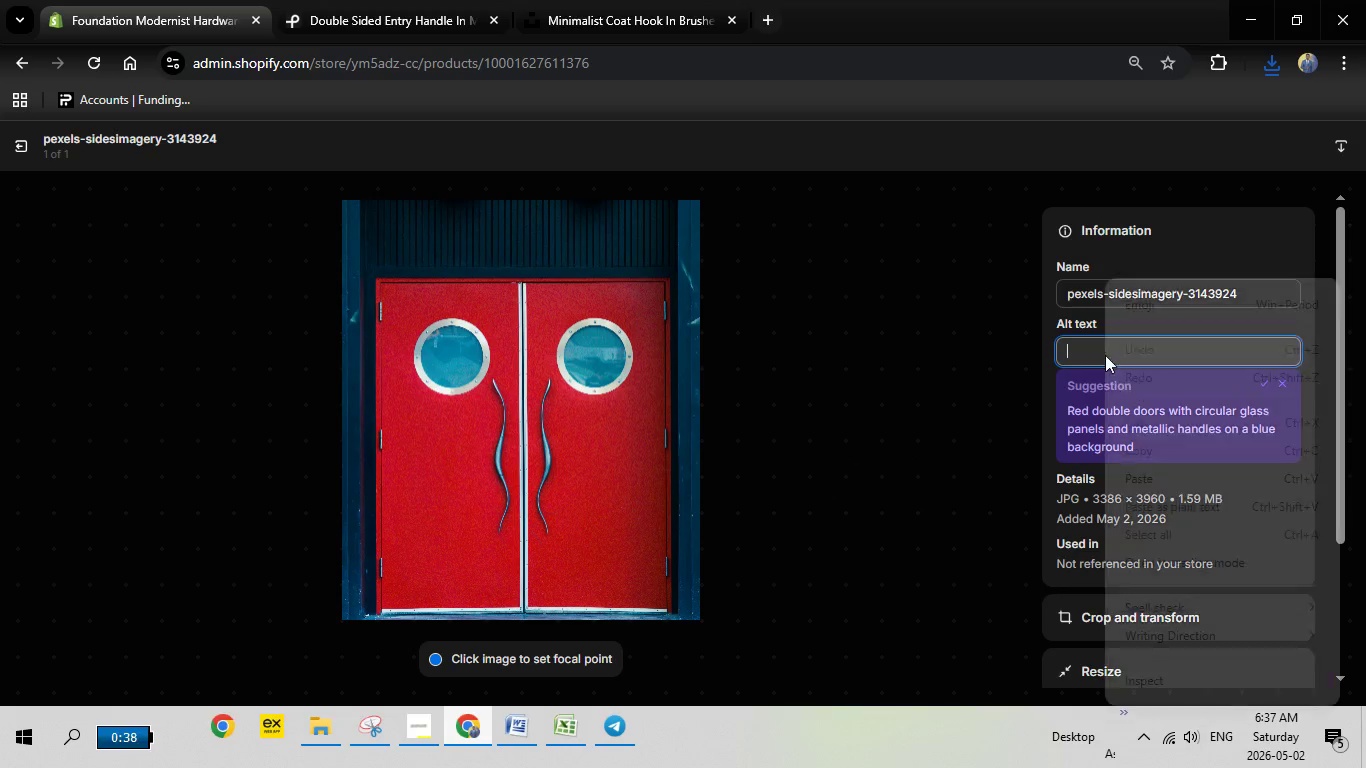 
right_click([1105, 355])
 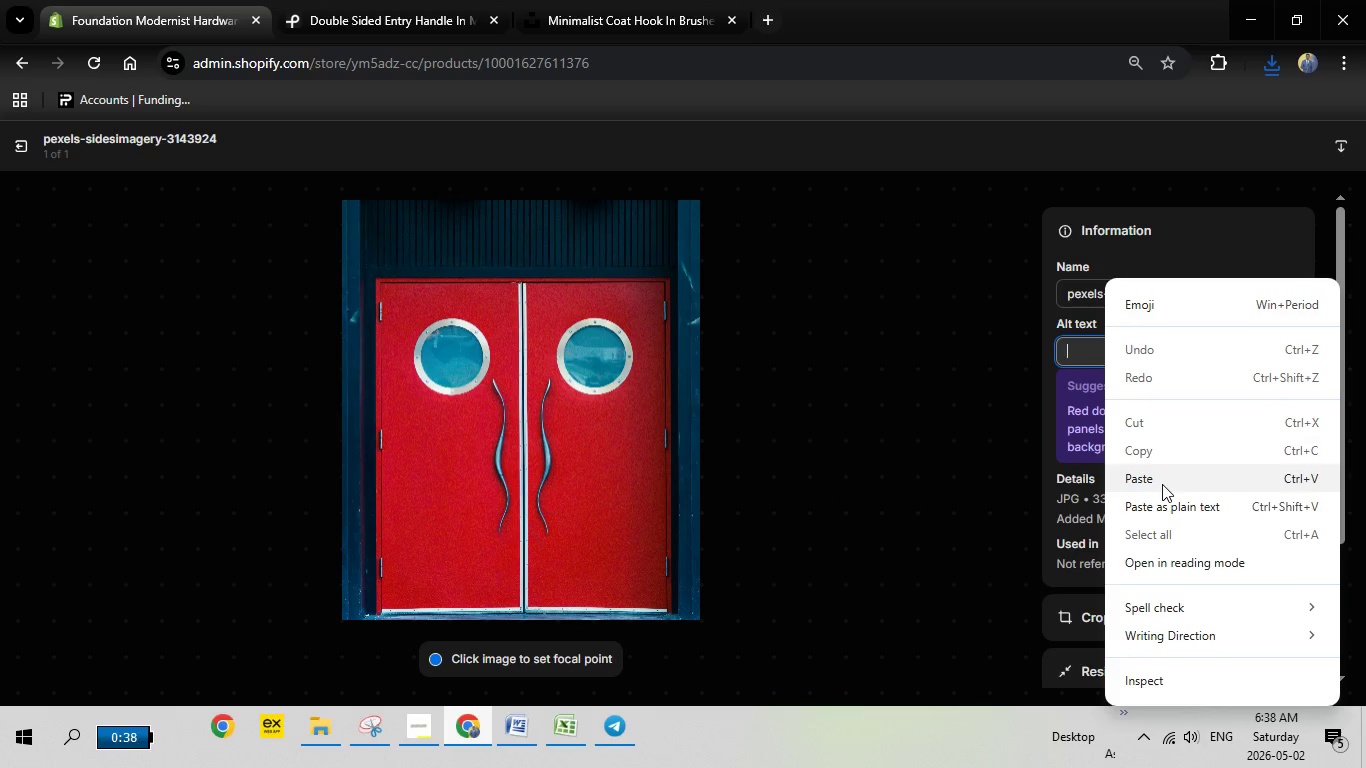 
left_click([1162, 484])
 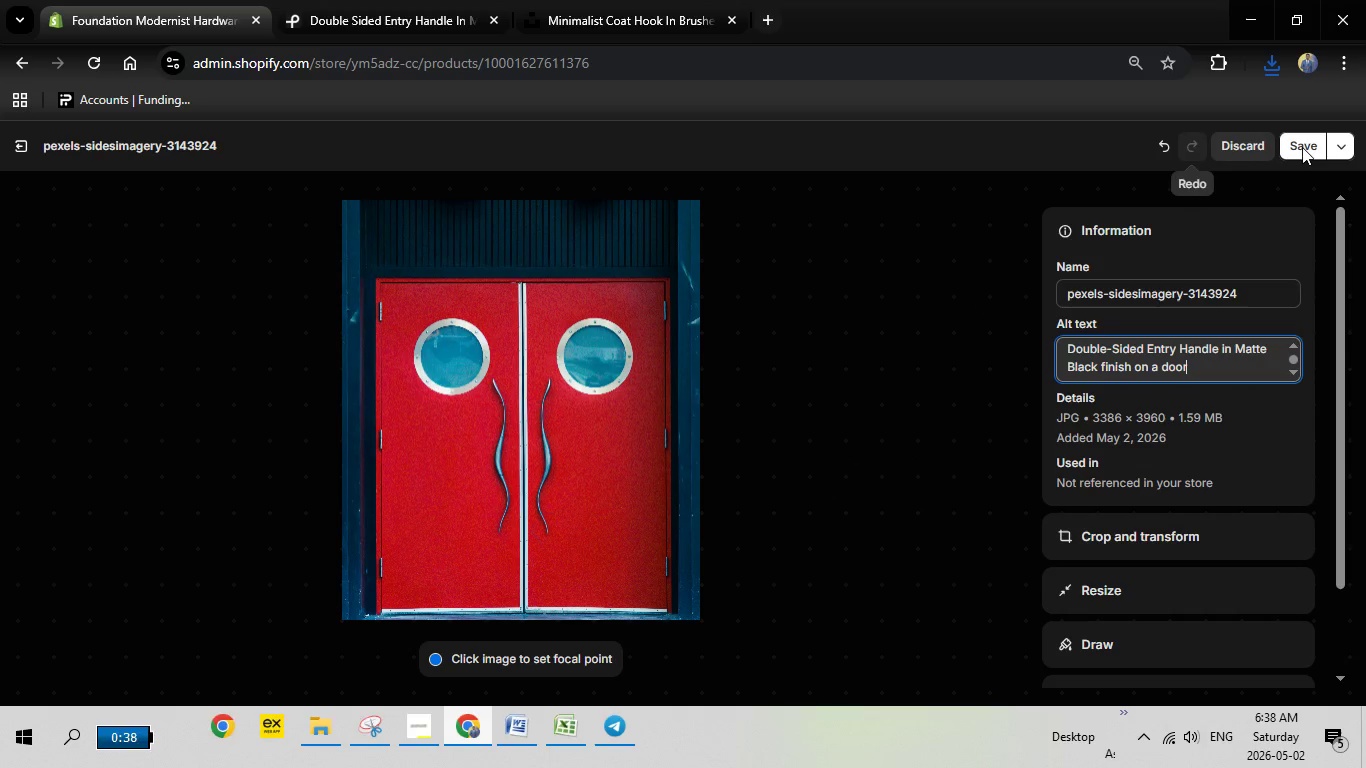 
left_click([1302, 141])
 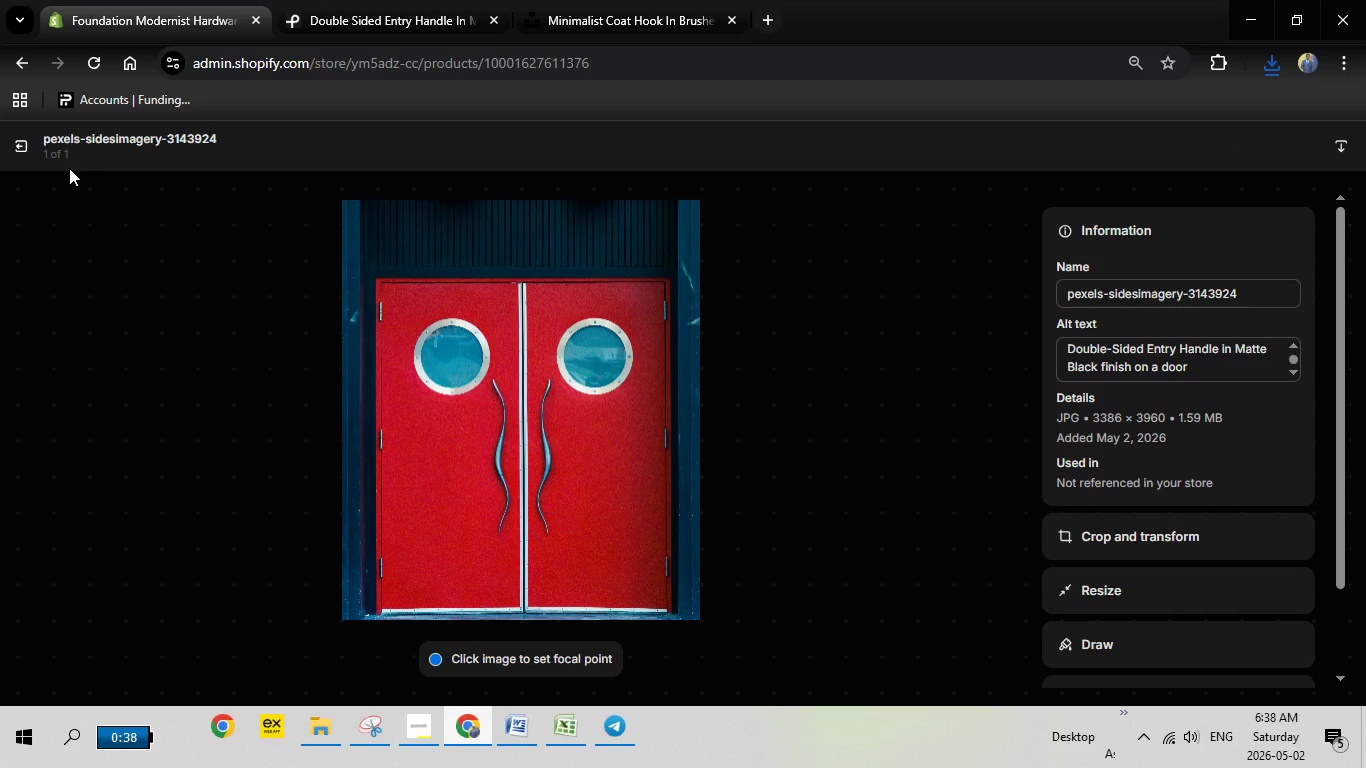 
left_click([21, 144])
 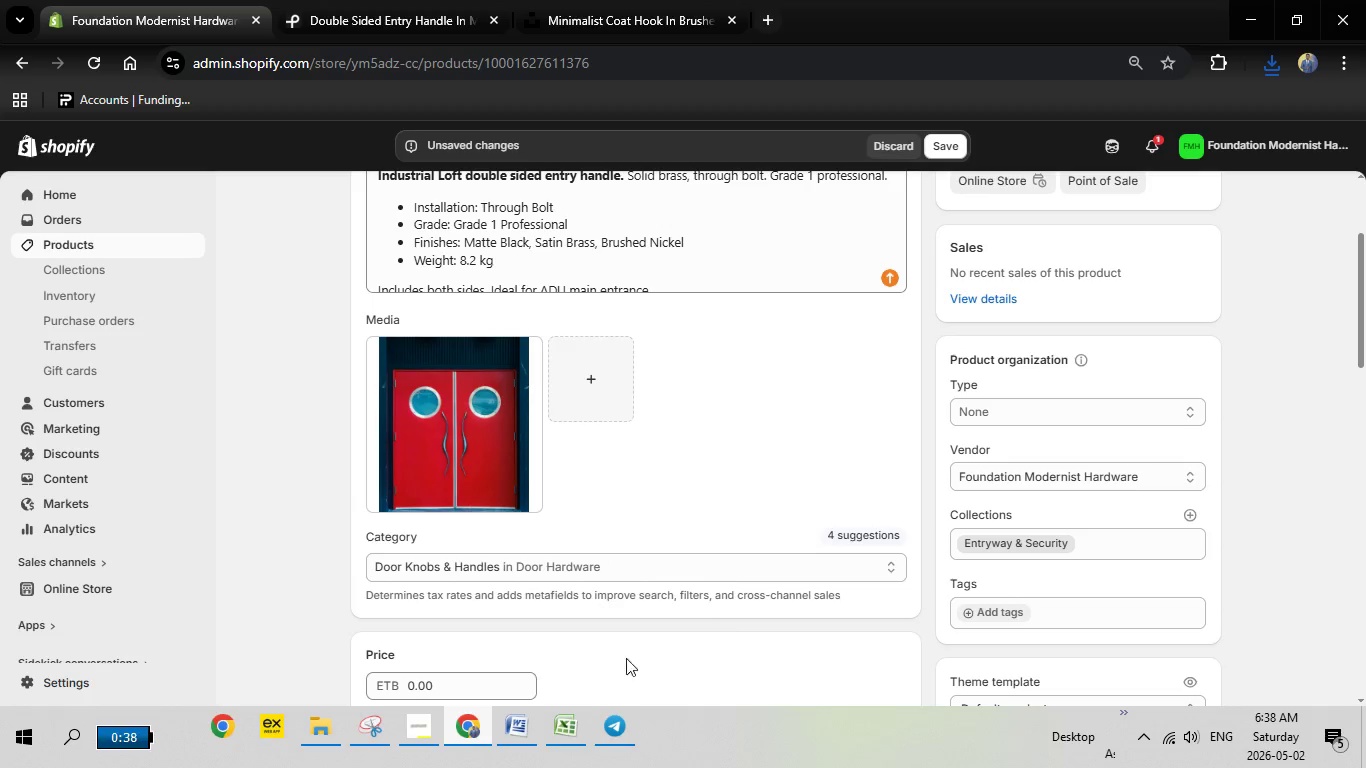 
left_click([496, 726])
 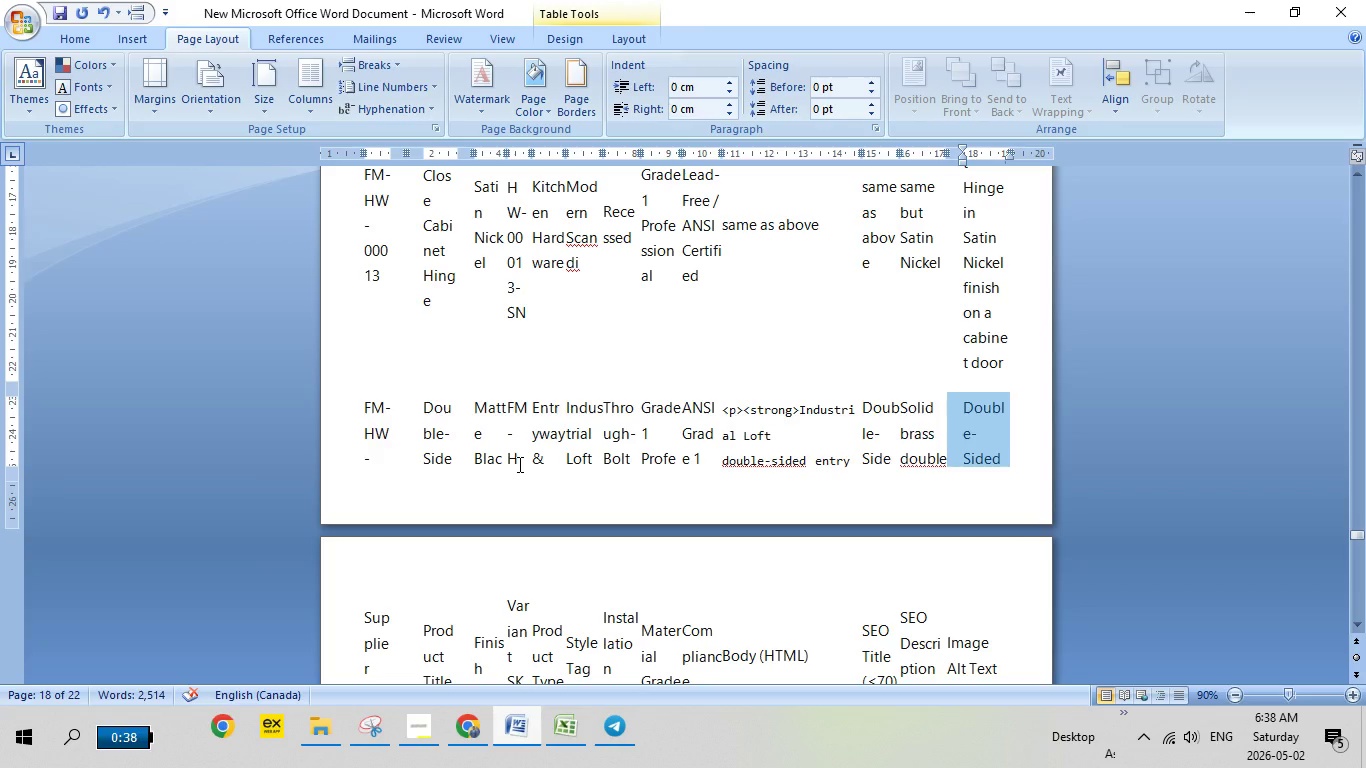 
scroll: coordinate [518, 463], scroll_direction: up, amount: 2.0
 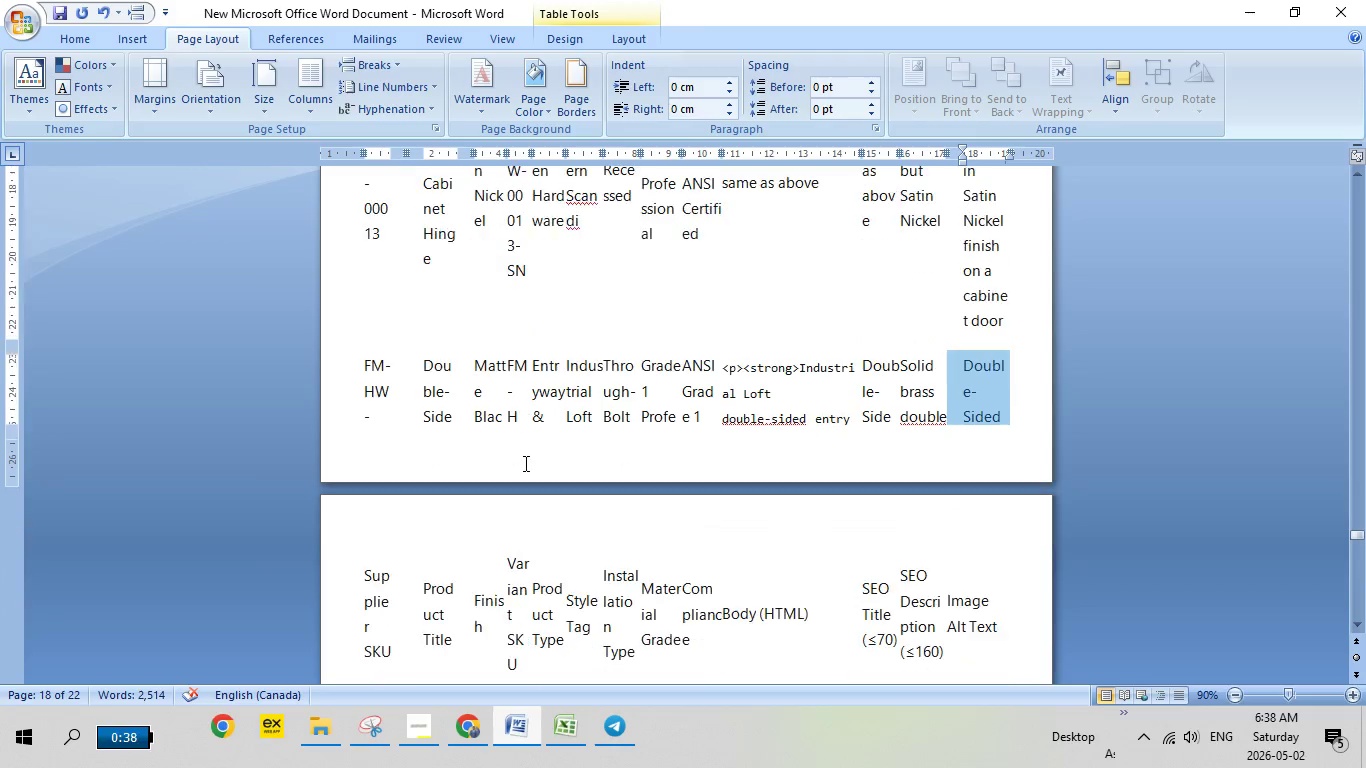 
scroll: coordinate [524, 463], scroll_direction: down, amount: 3.0
 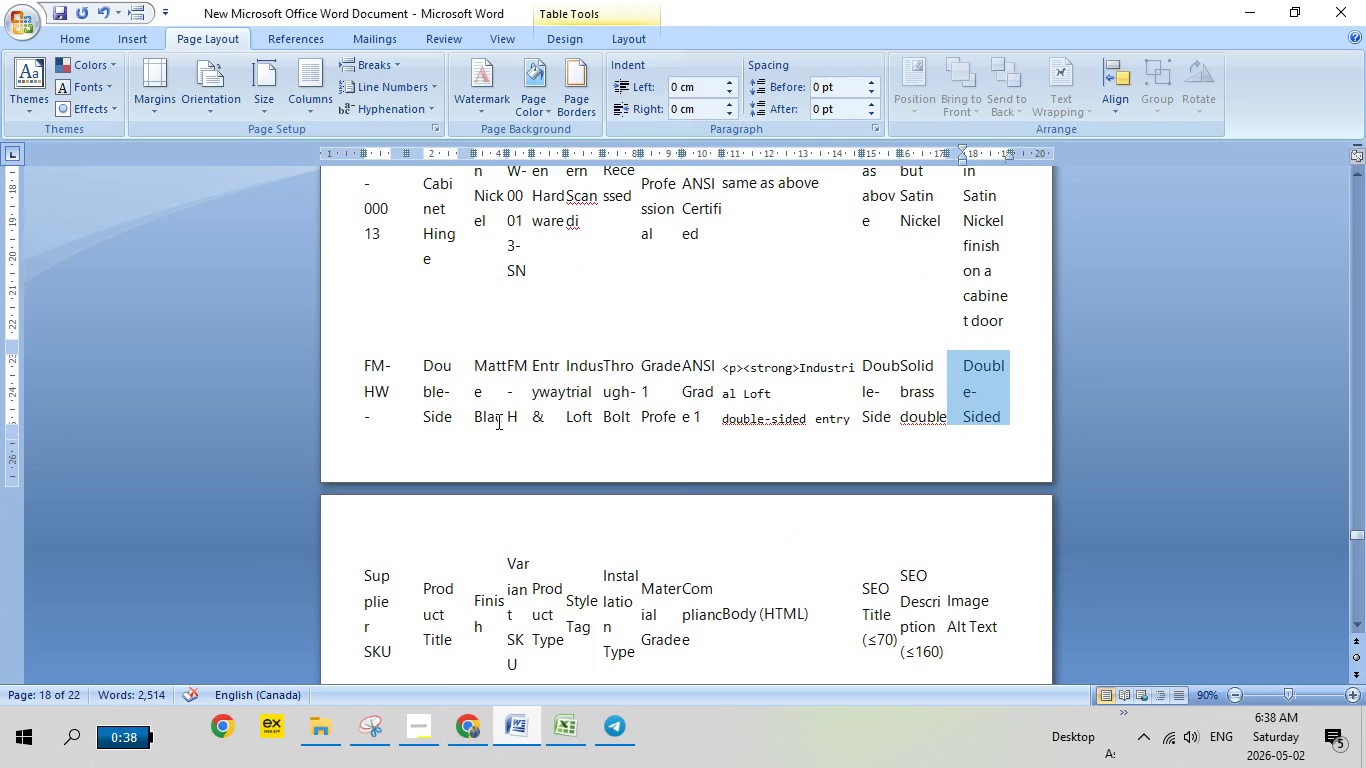 
scroll: coordinate [524, 435], scroll_direction: up, amount: 16.0
 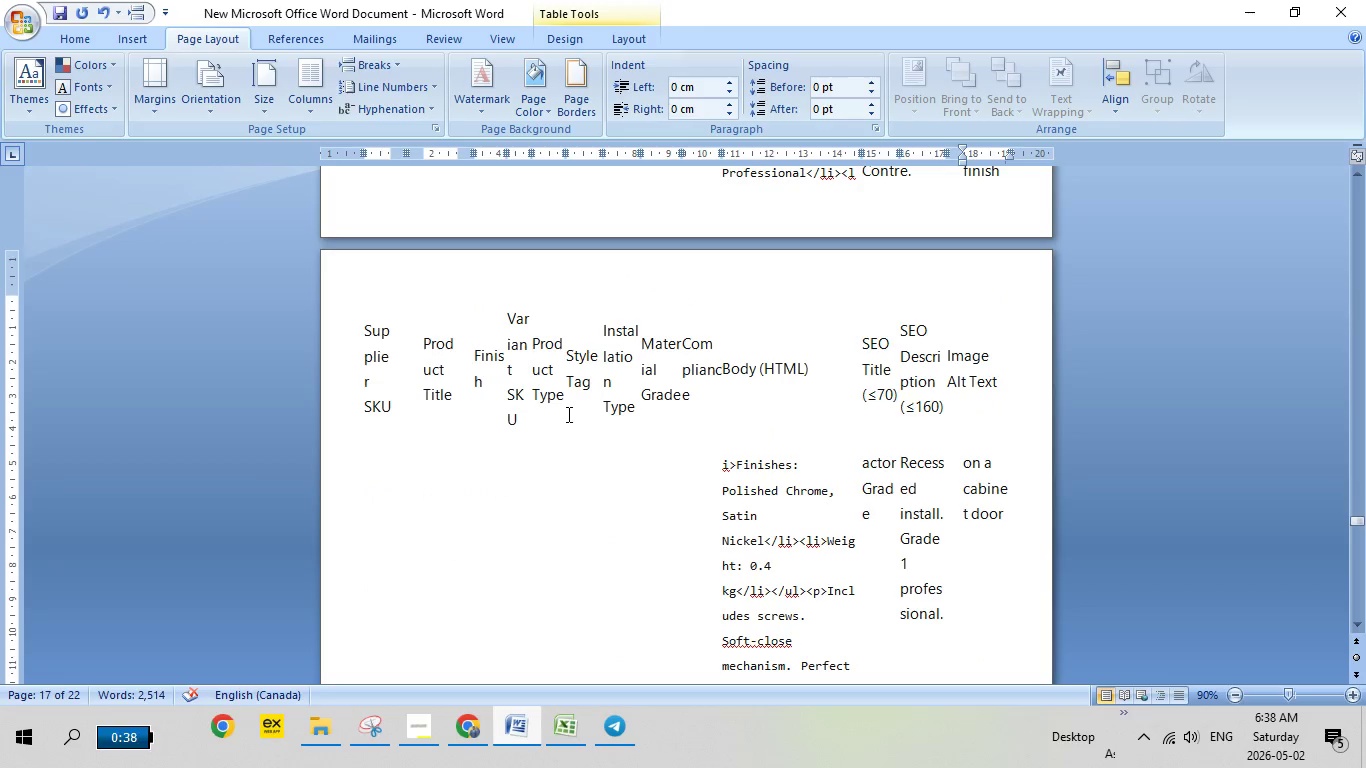 
scroll: coordinate [544, 407], scroll_direction: down, amount: 14.0
 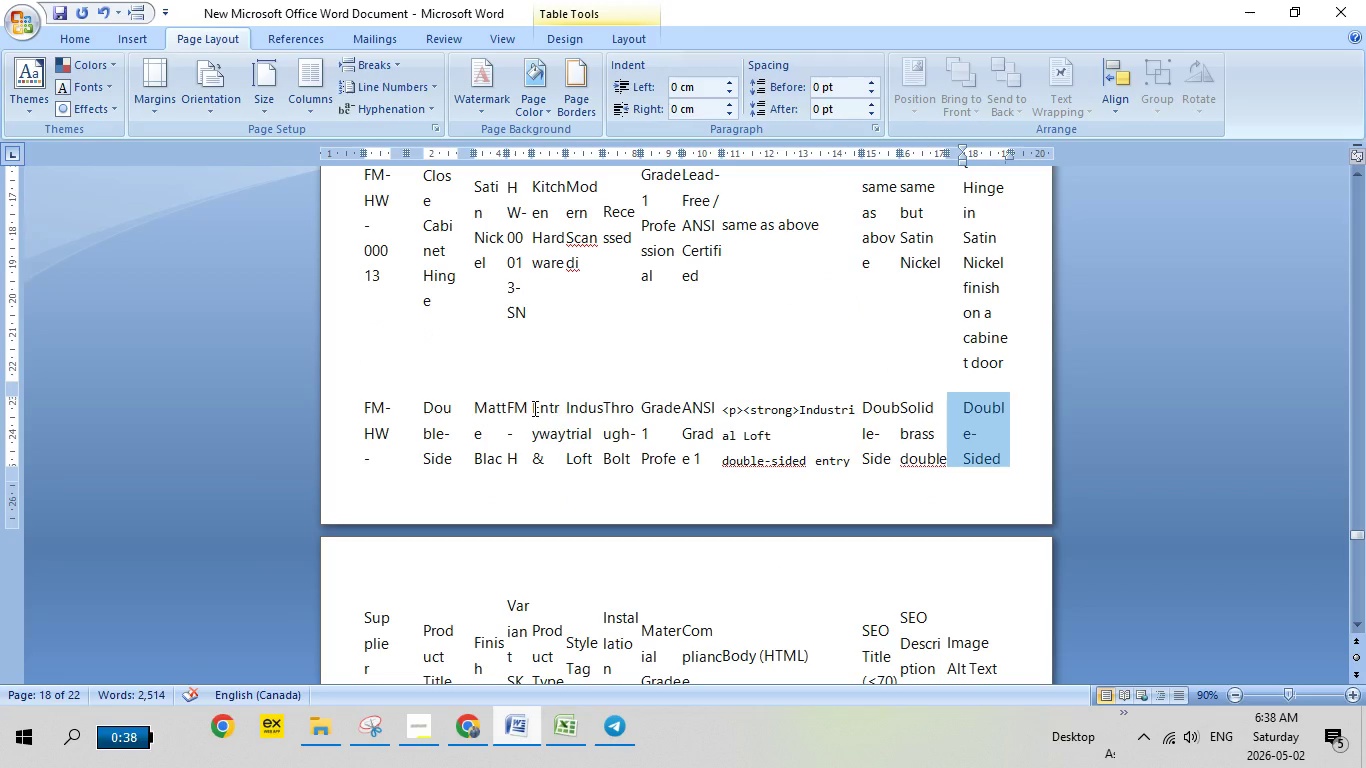 
left_click_drag(start_coordinate=[533, 408], to_coordinate=[552, 516])
 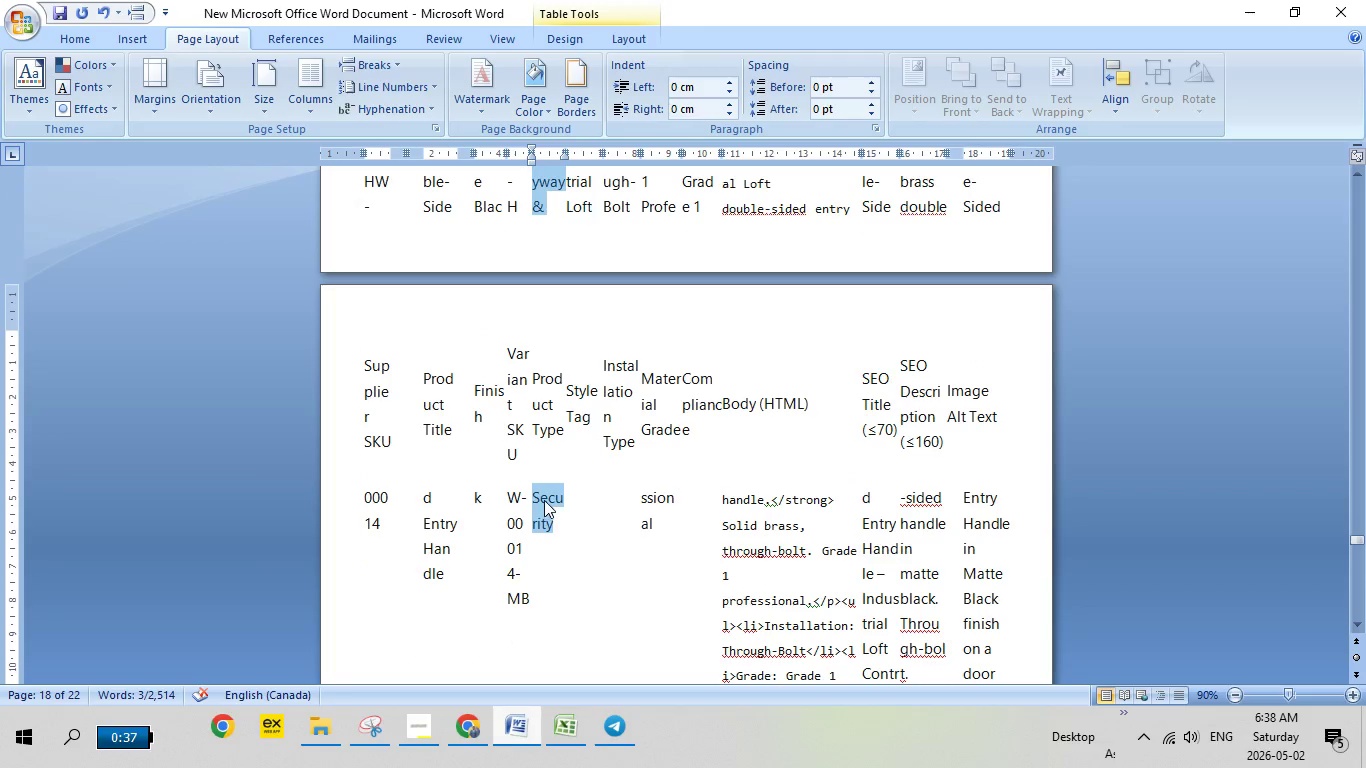 
scroll: coordinate [546, 460], scroll_direction: down, amount: 6.0
 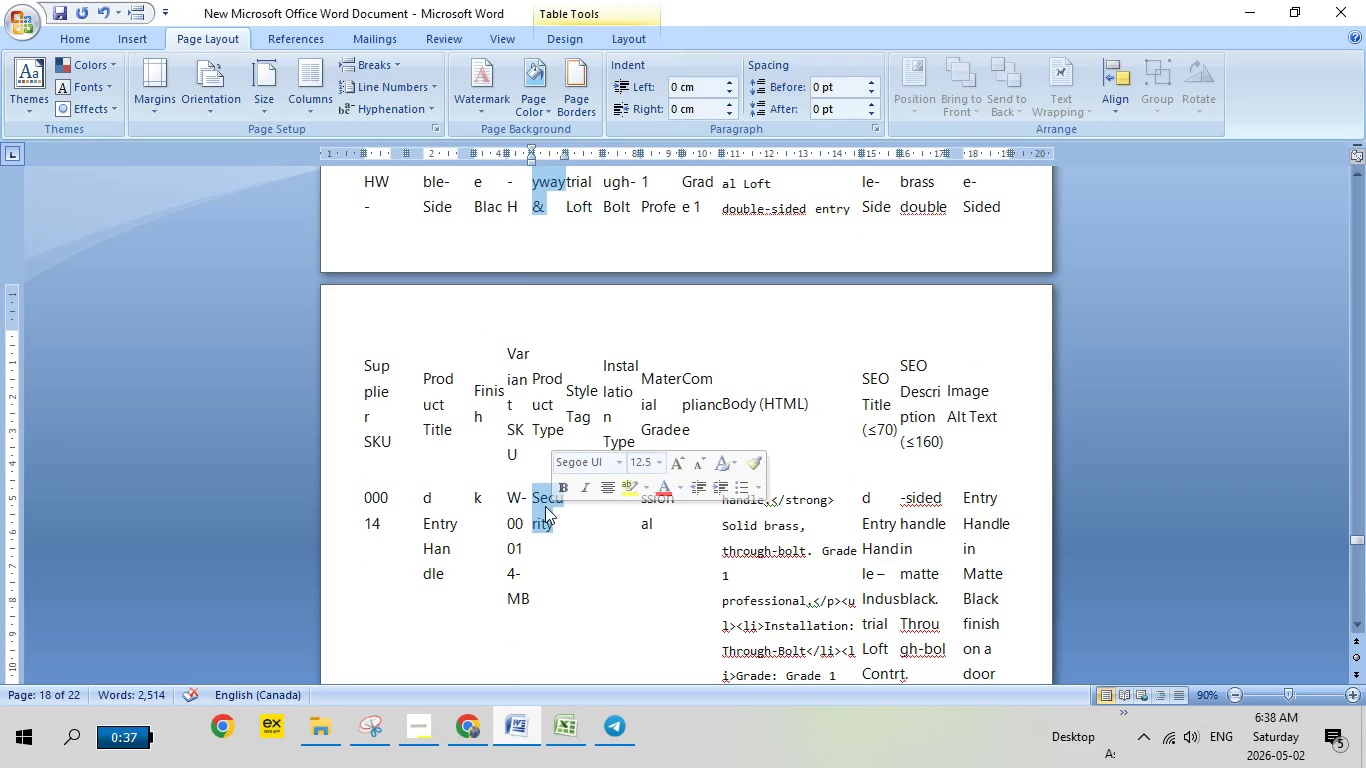 
right_click([543, 503])
 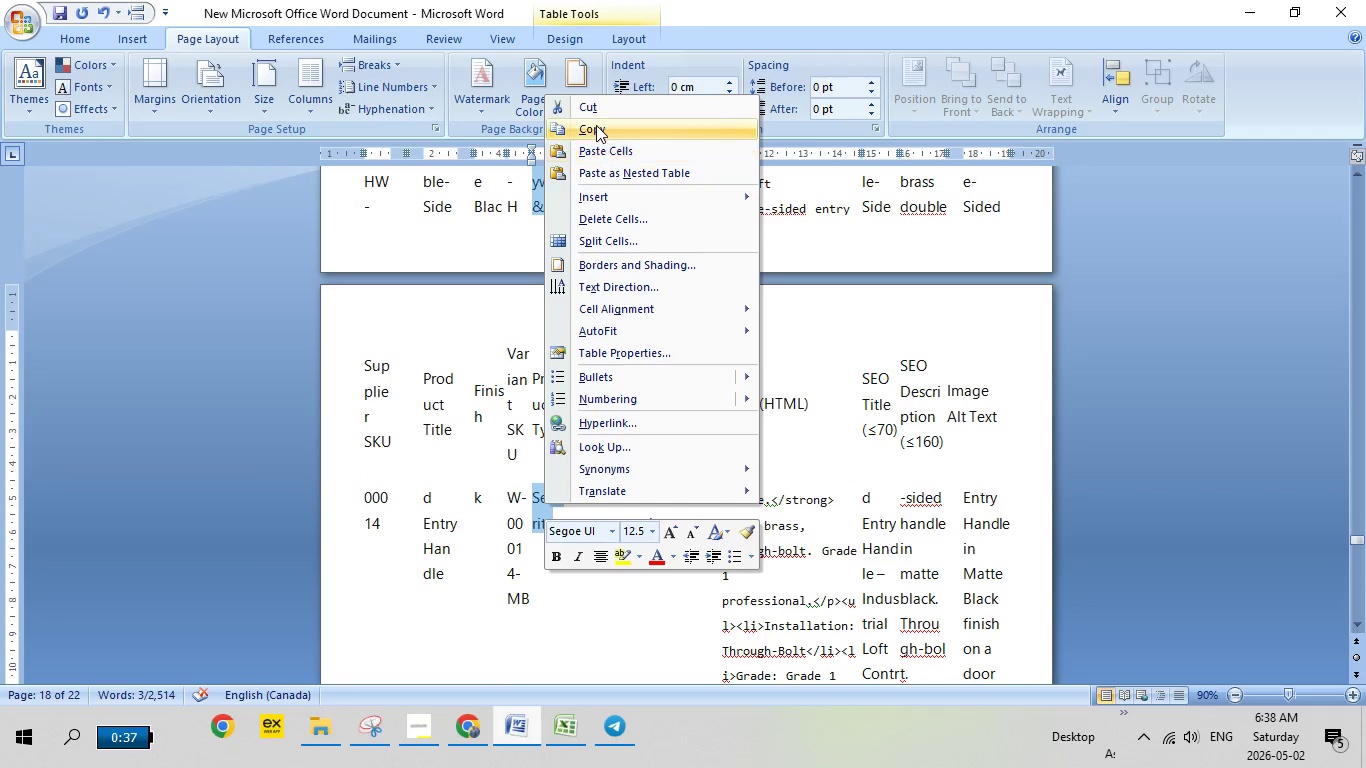 
left_click([596, 125])
 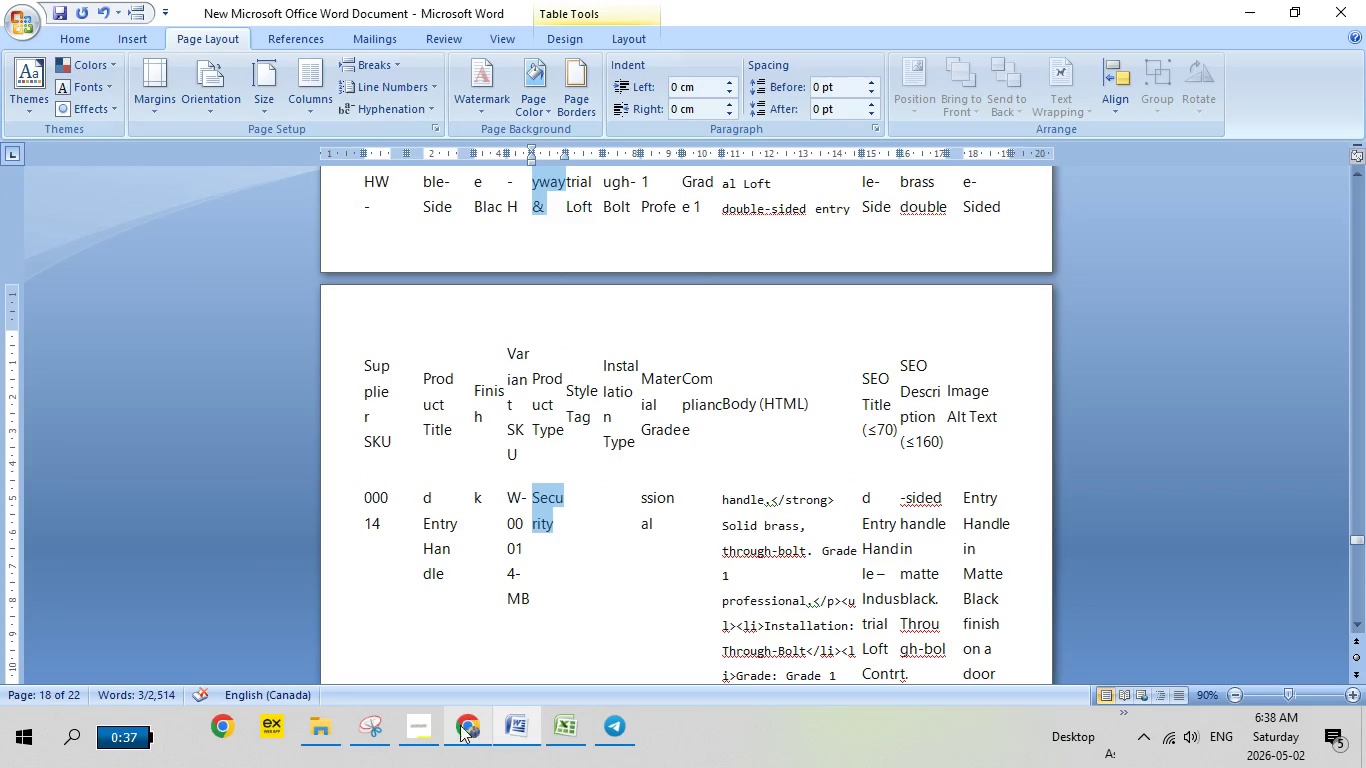 
left_click([458, 726])
 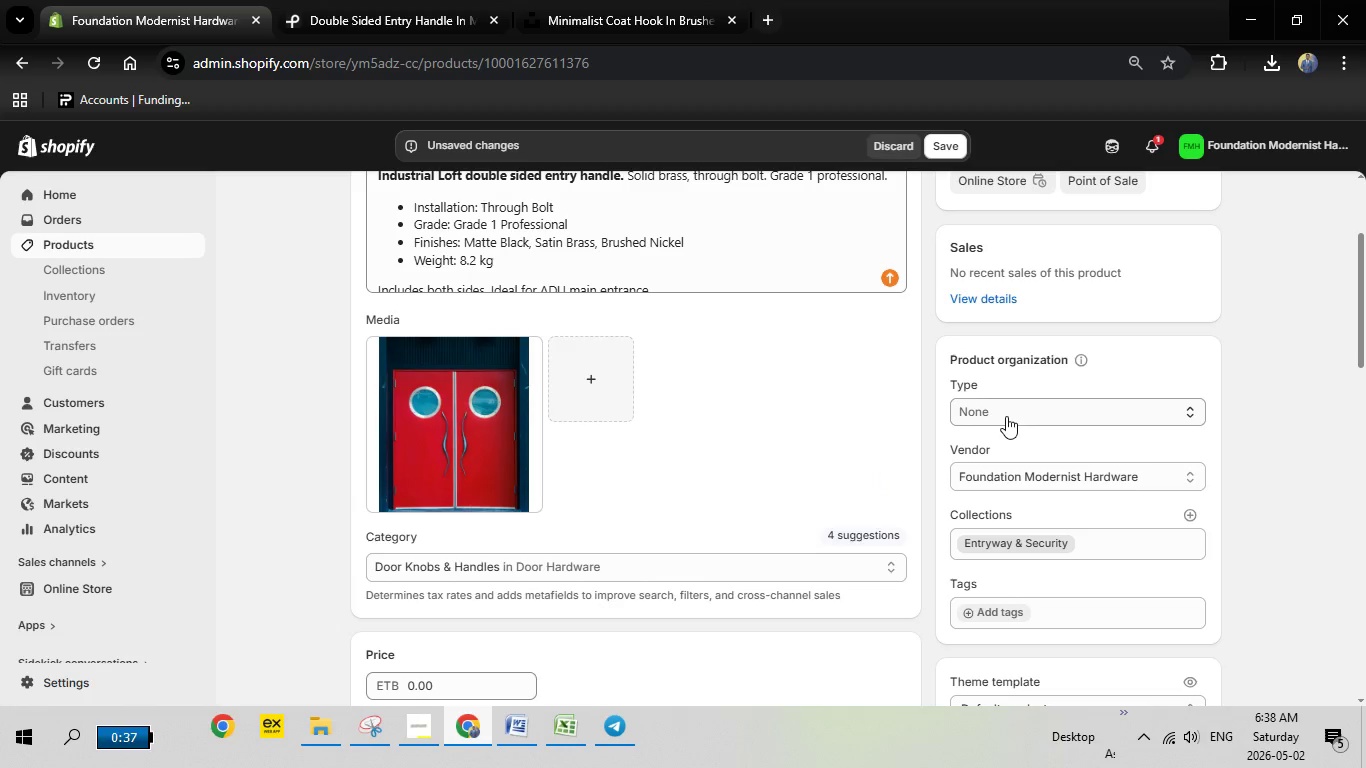 
left_click([998, 413])
 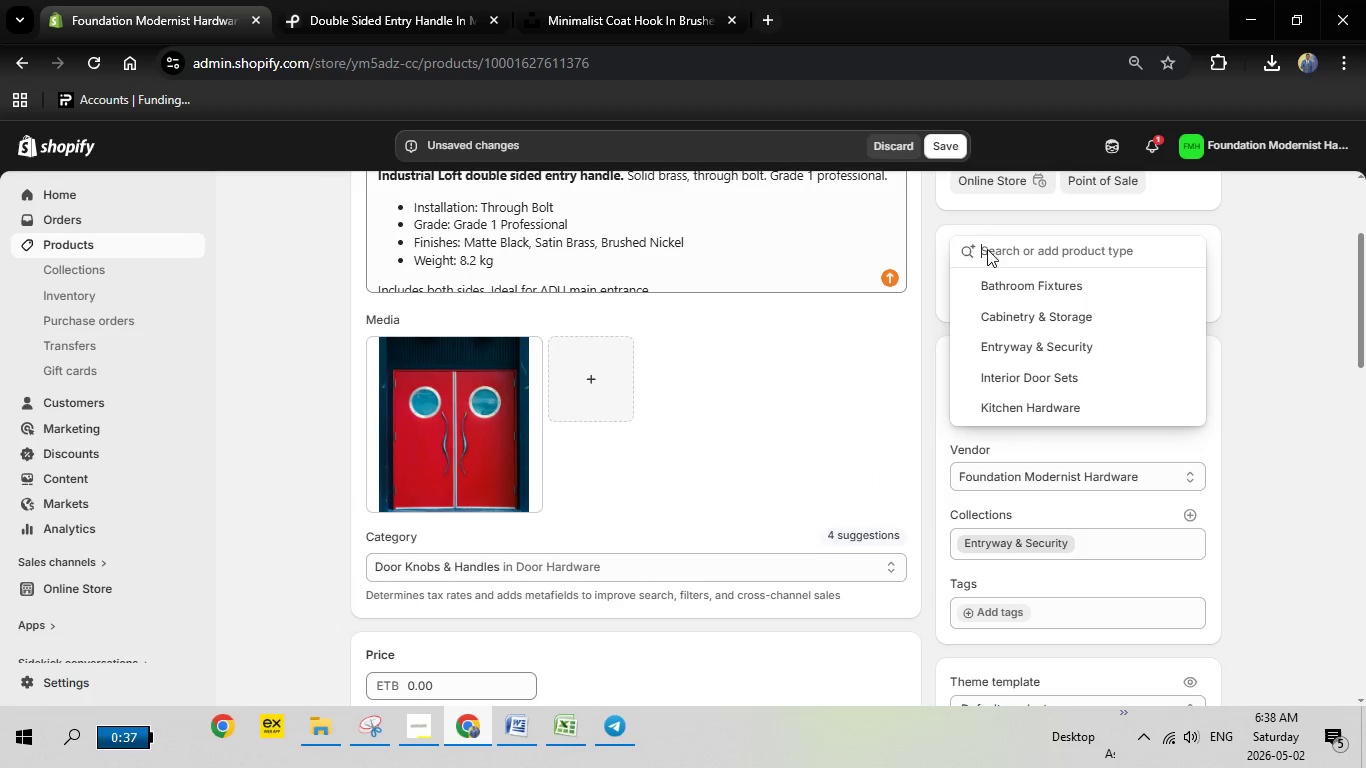 
right_click([998, 248])
 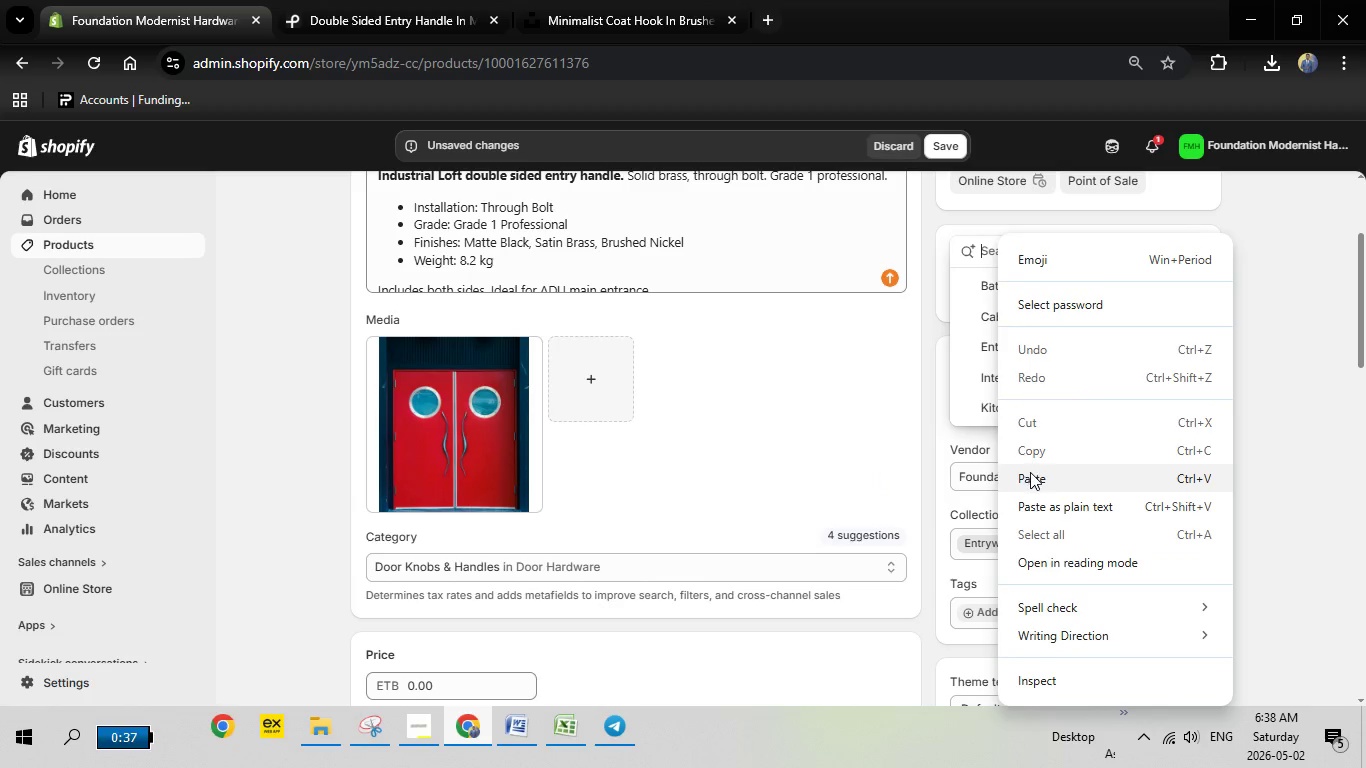 
left_click([1030, 473])
 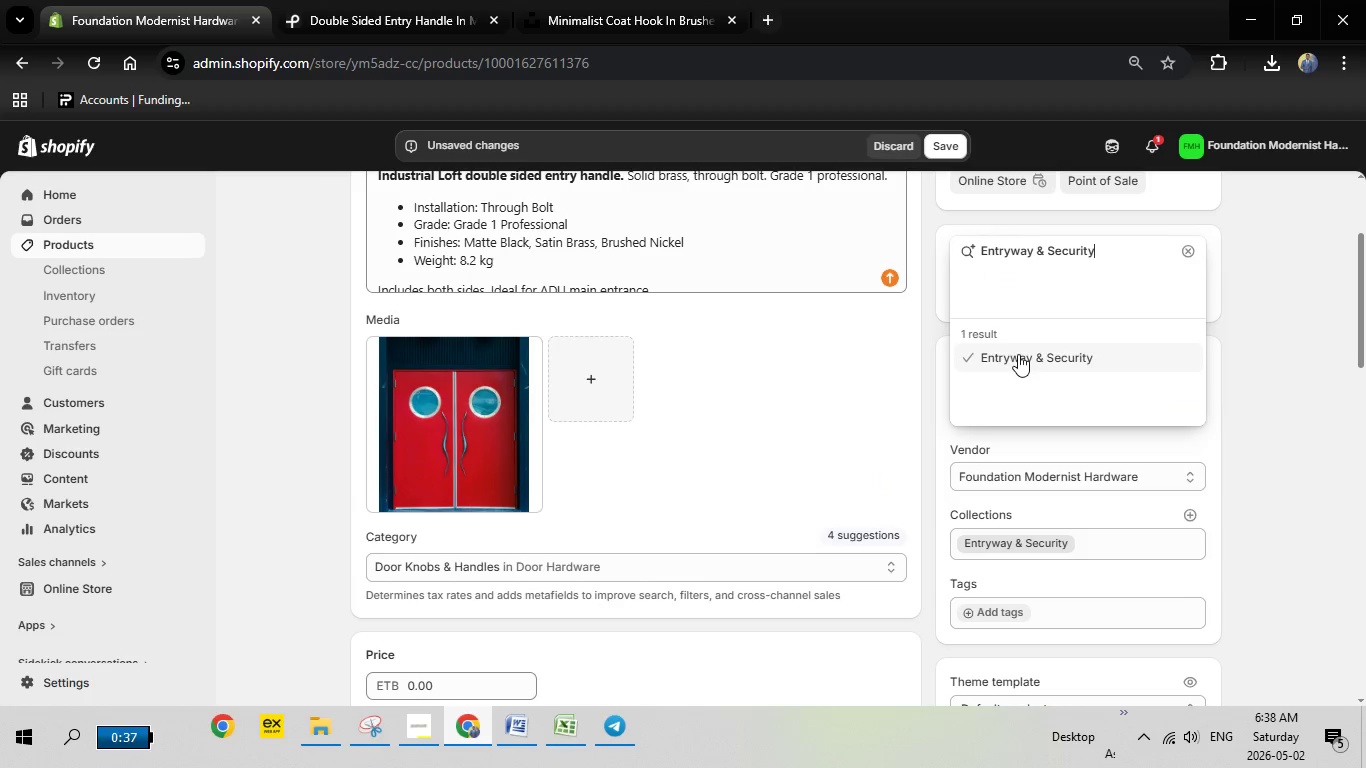 
left_click([1018, 354])
 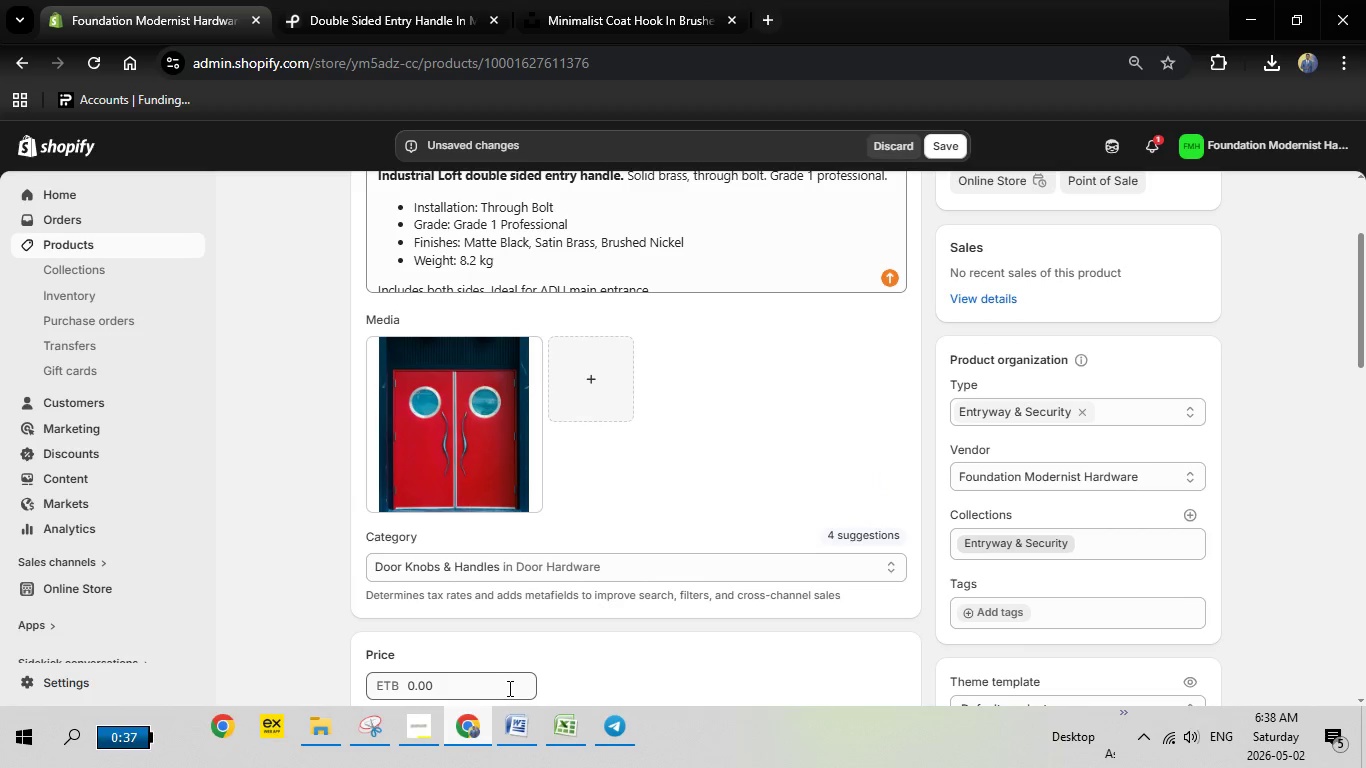 
left_click([514, 725])
 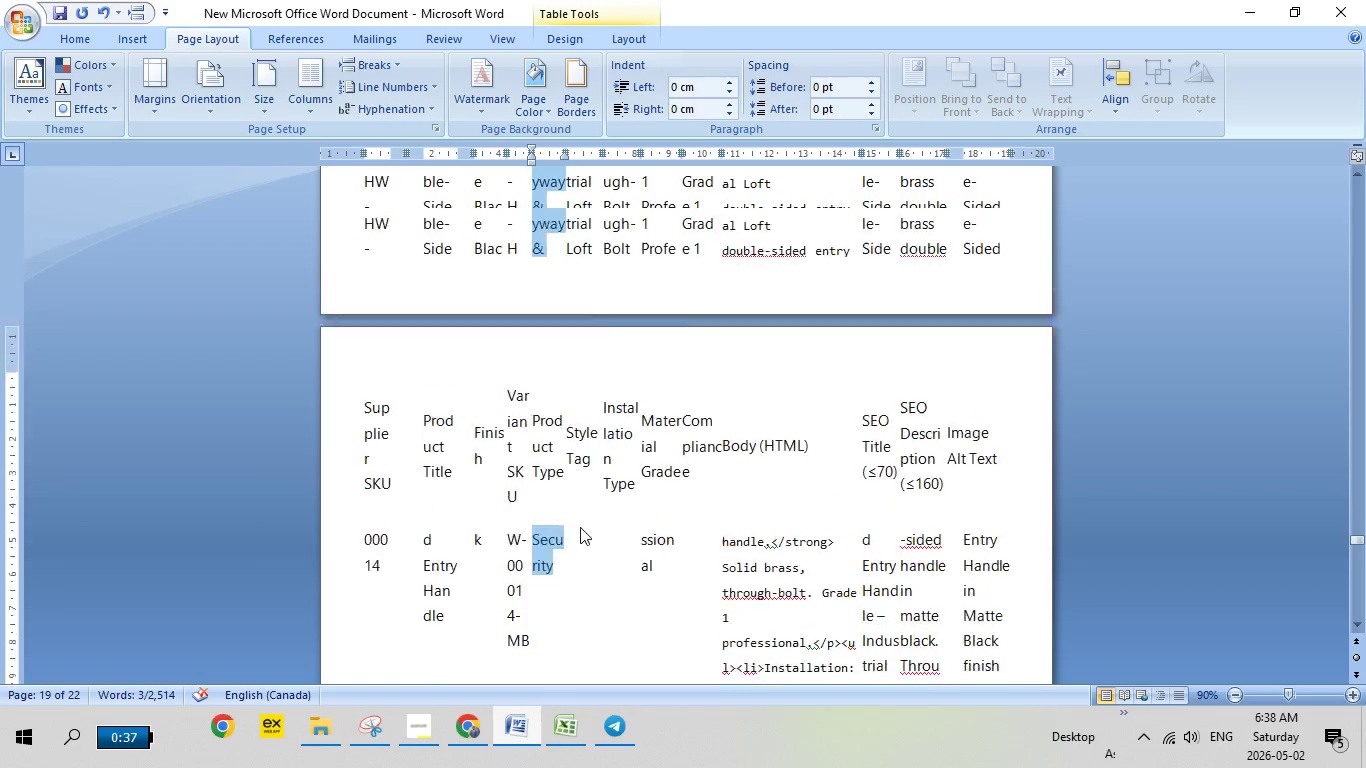 
scroll: coordinate [580, 527], scroll_direction: up, amount: 5.0
 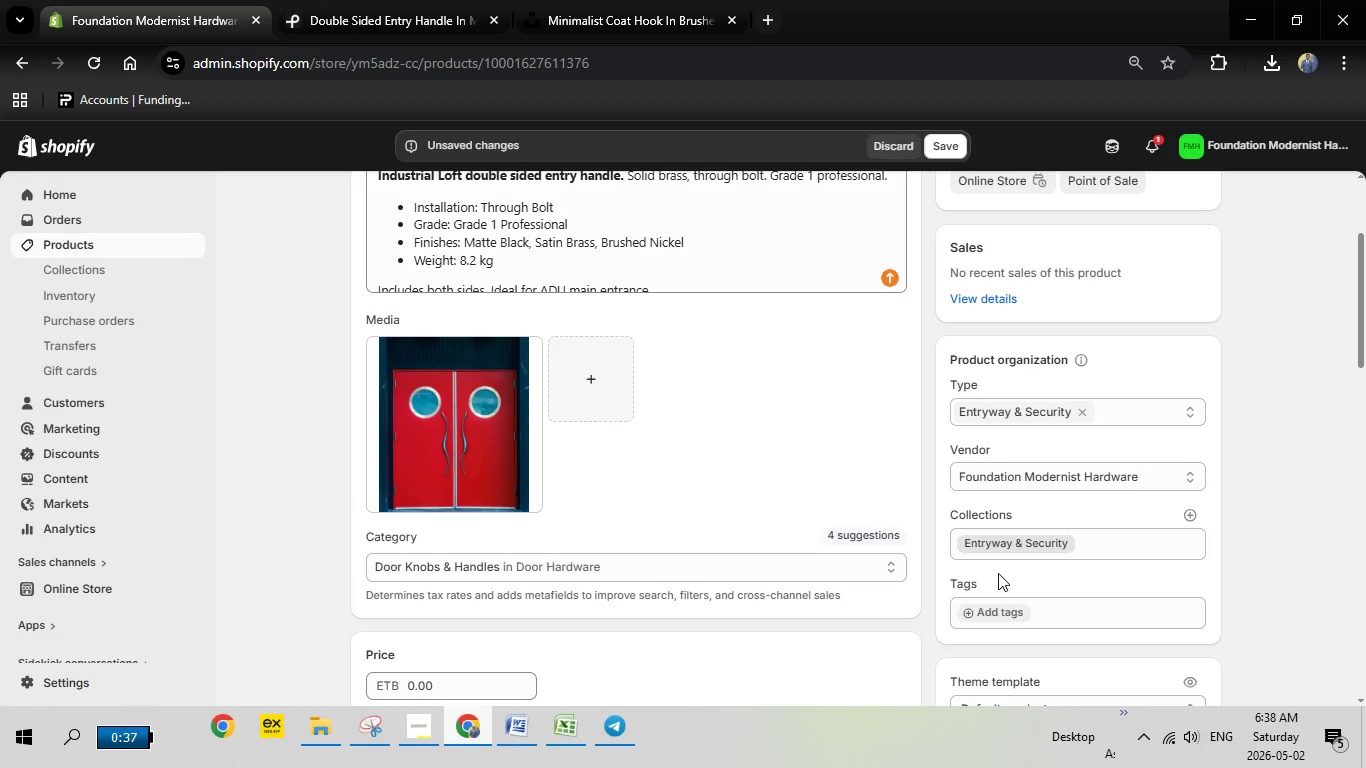 
left_click([995, 610])
 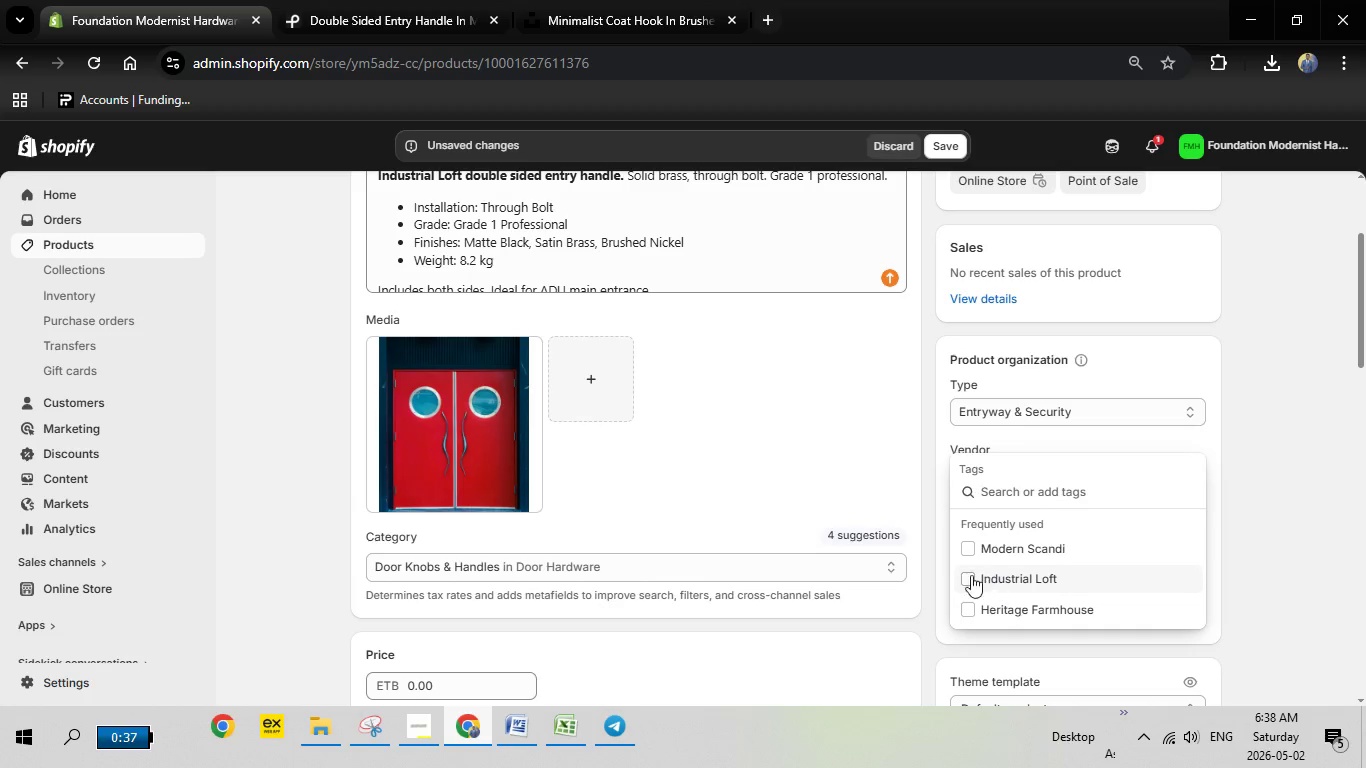 
left_click([963, 575])
 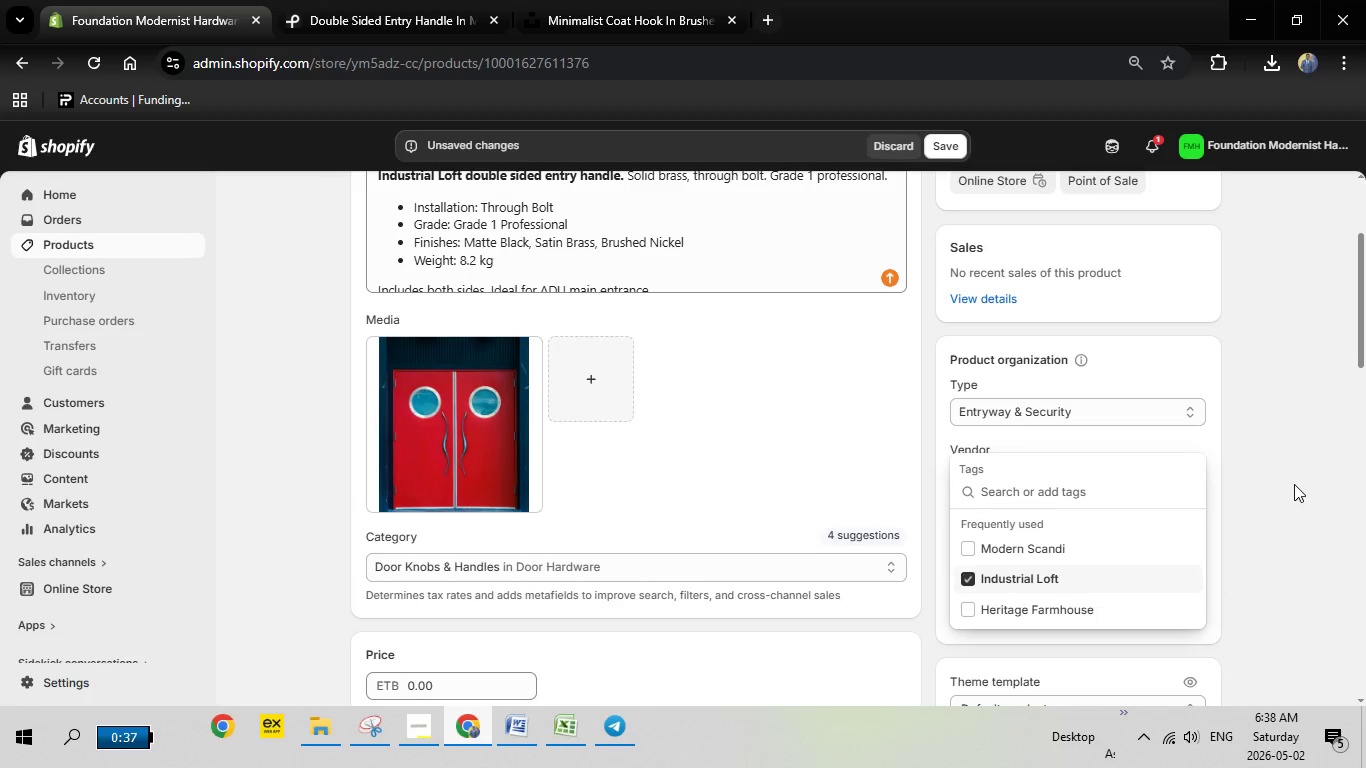 
left_click([1294, 484])
 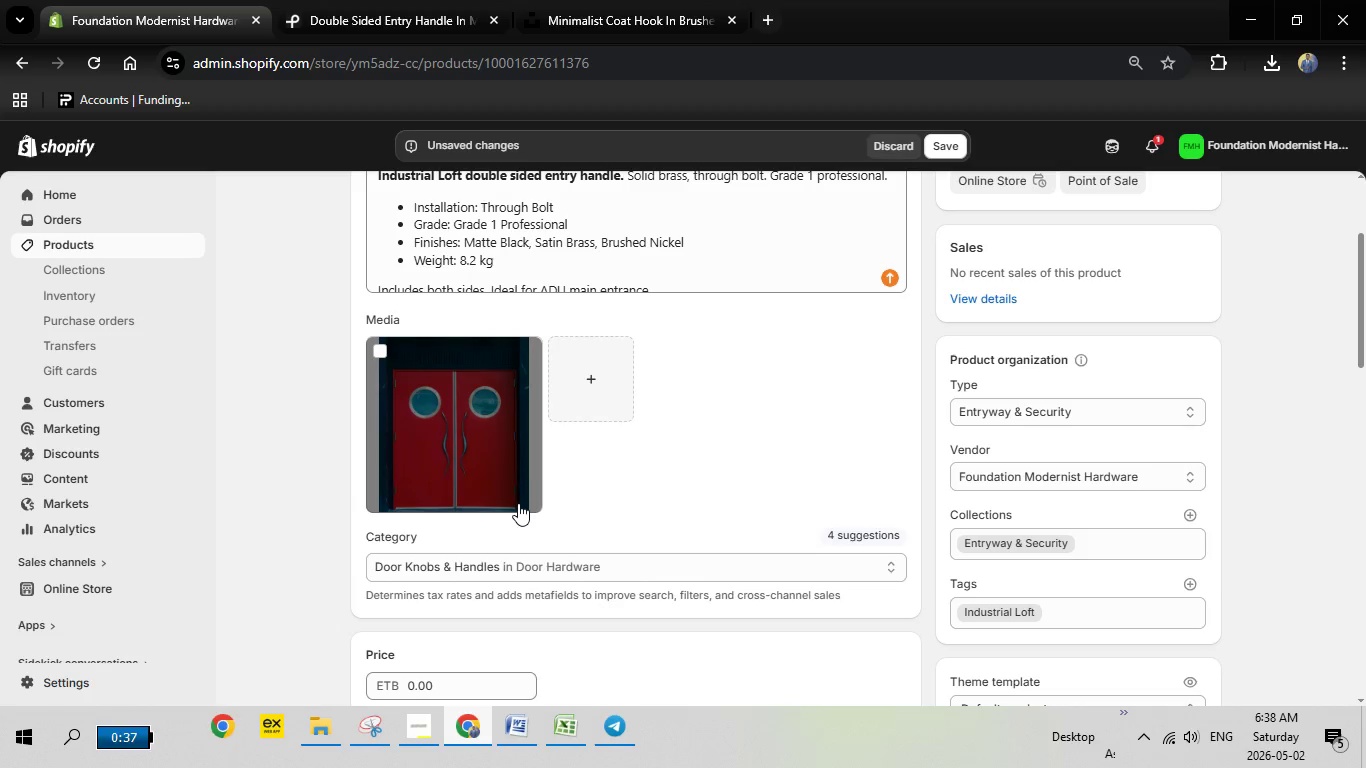 
scroll: coordinate [519, 503], scroll_direction: down, amount: 6.0
 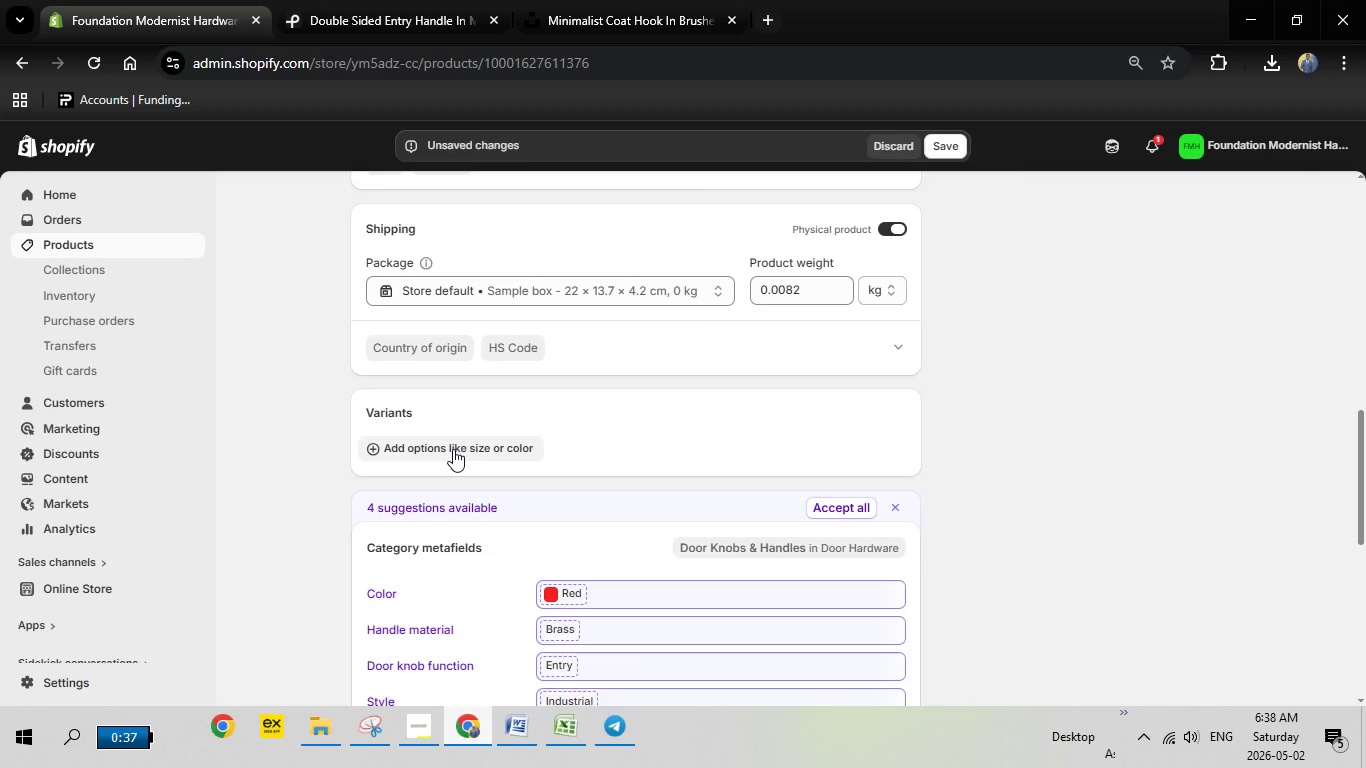 
left_click([453, 449])
 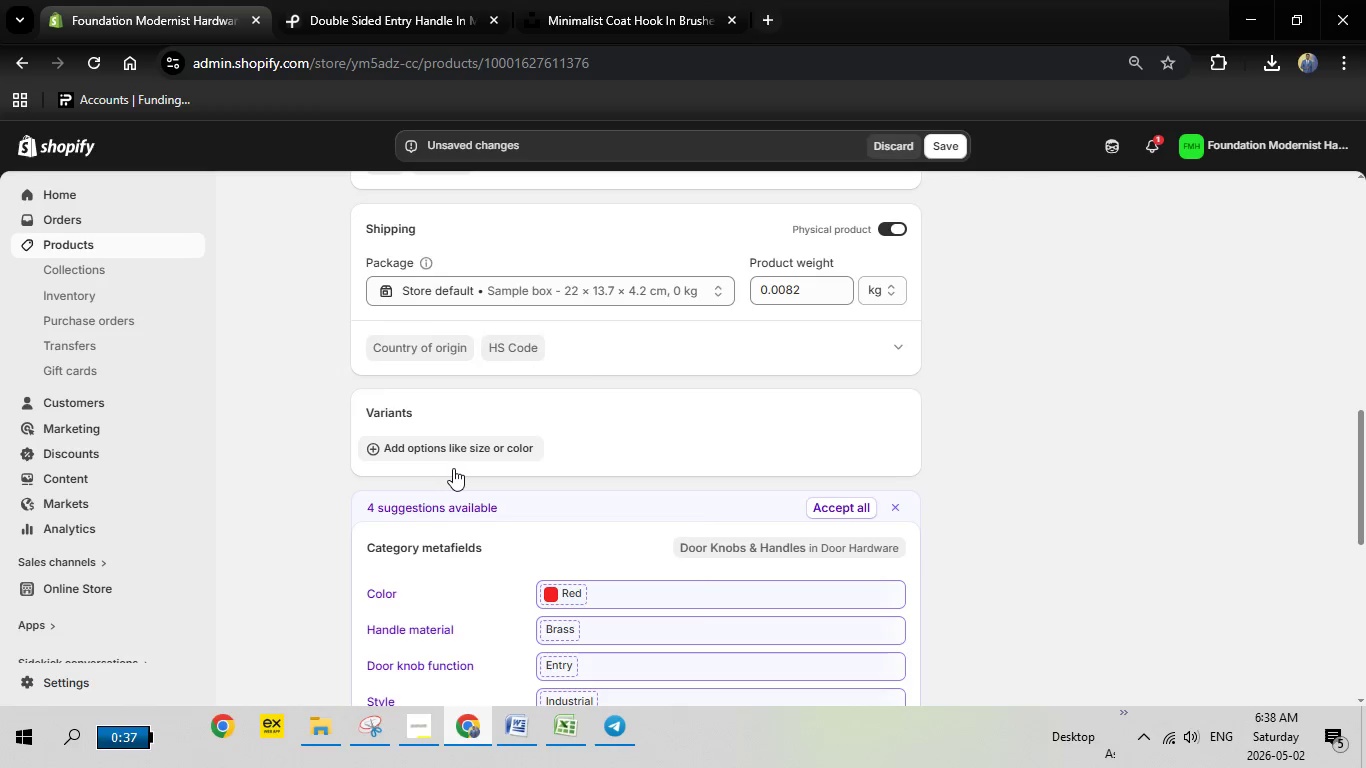 
mouse_move([465, 445])
 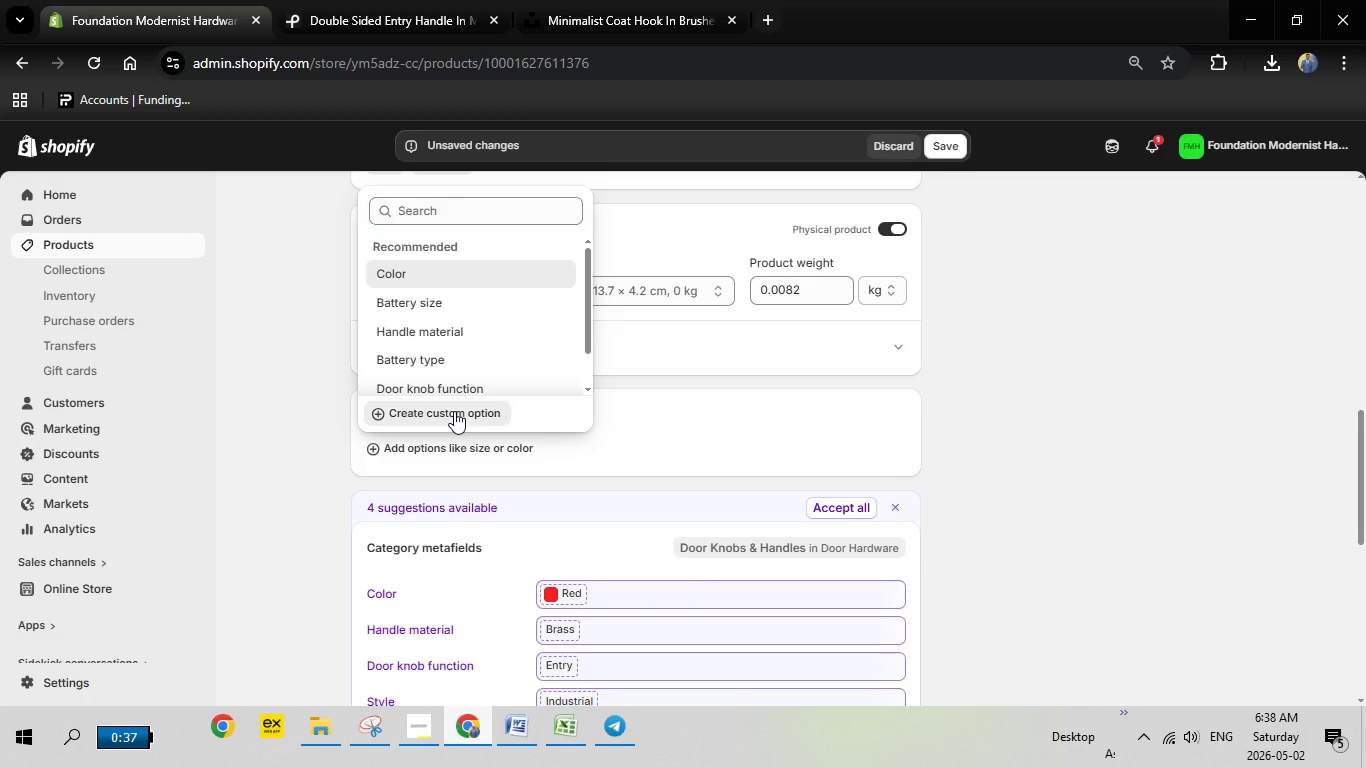 
left_click([454, 411])
 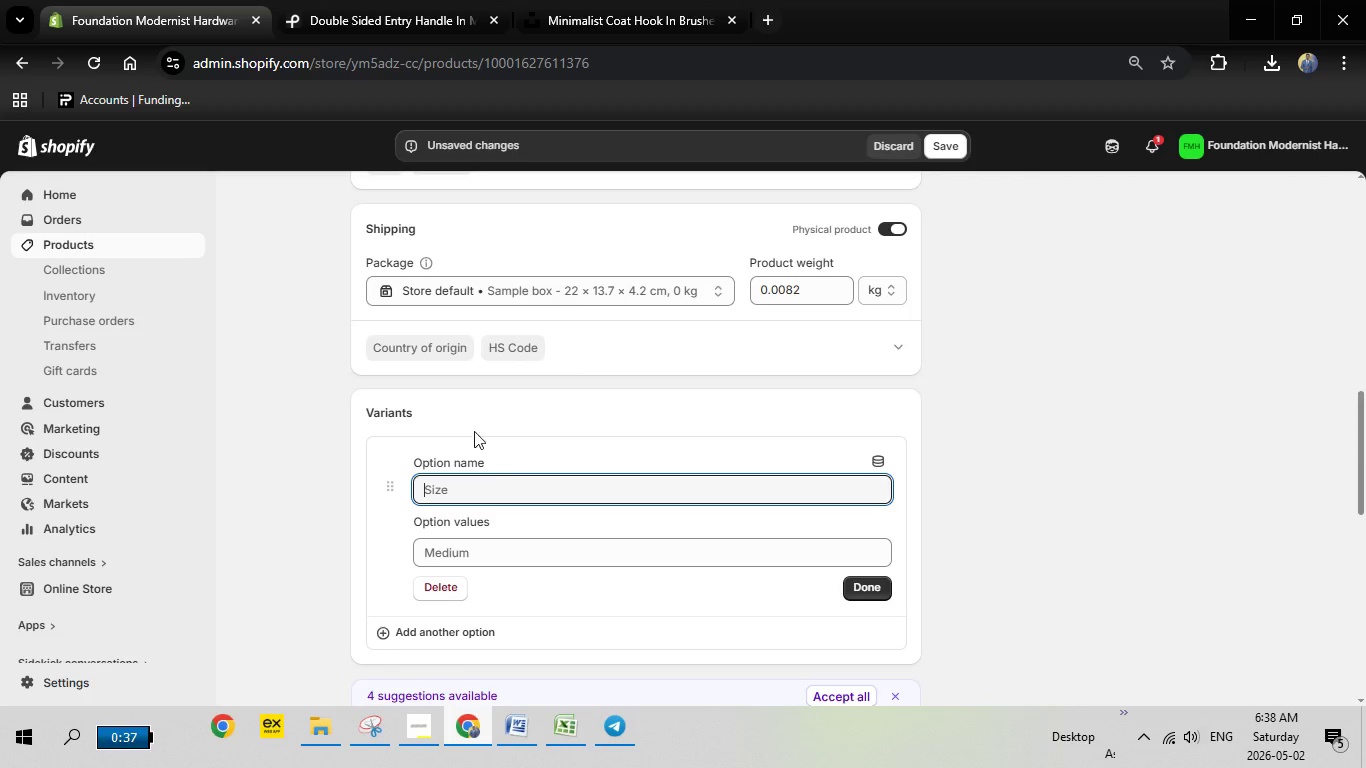 
type(Finish)
 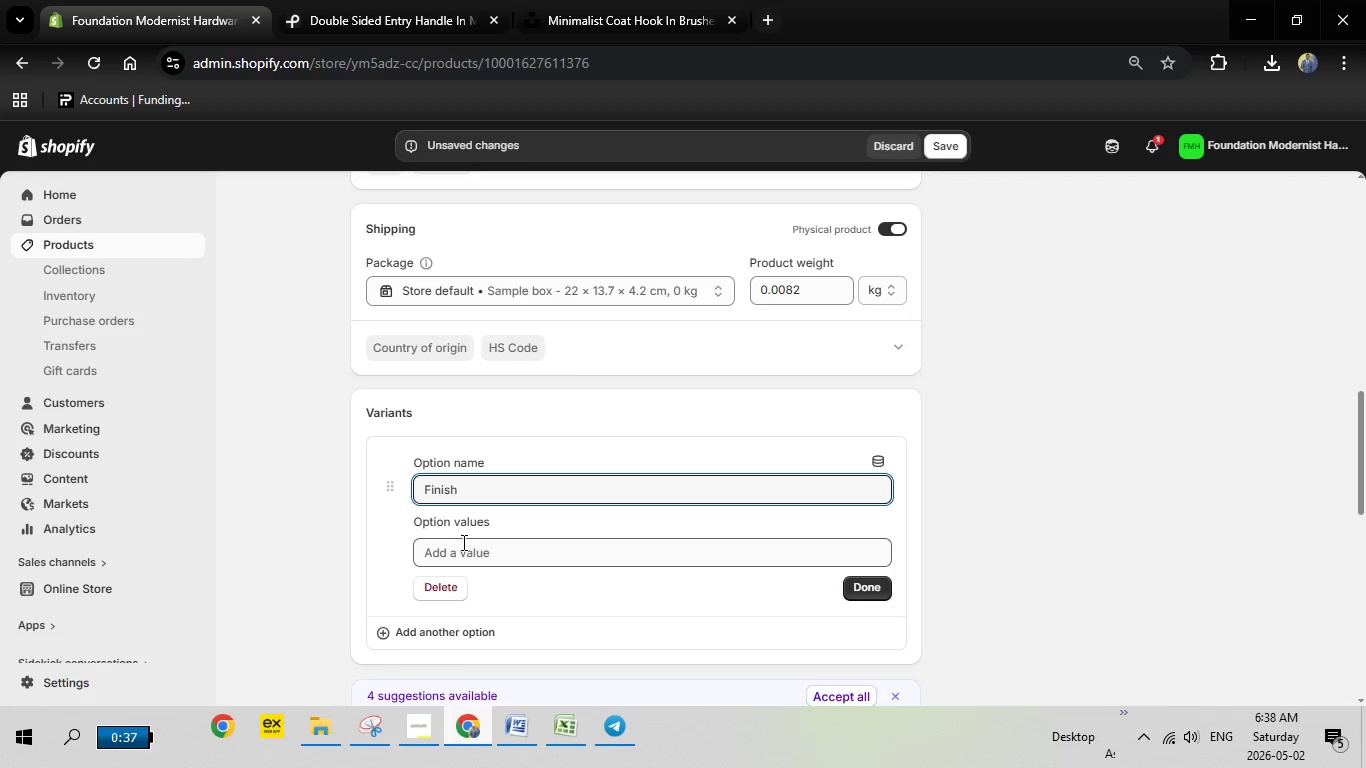 
left_click([459, 550])
 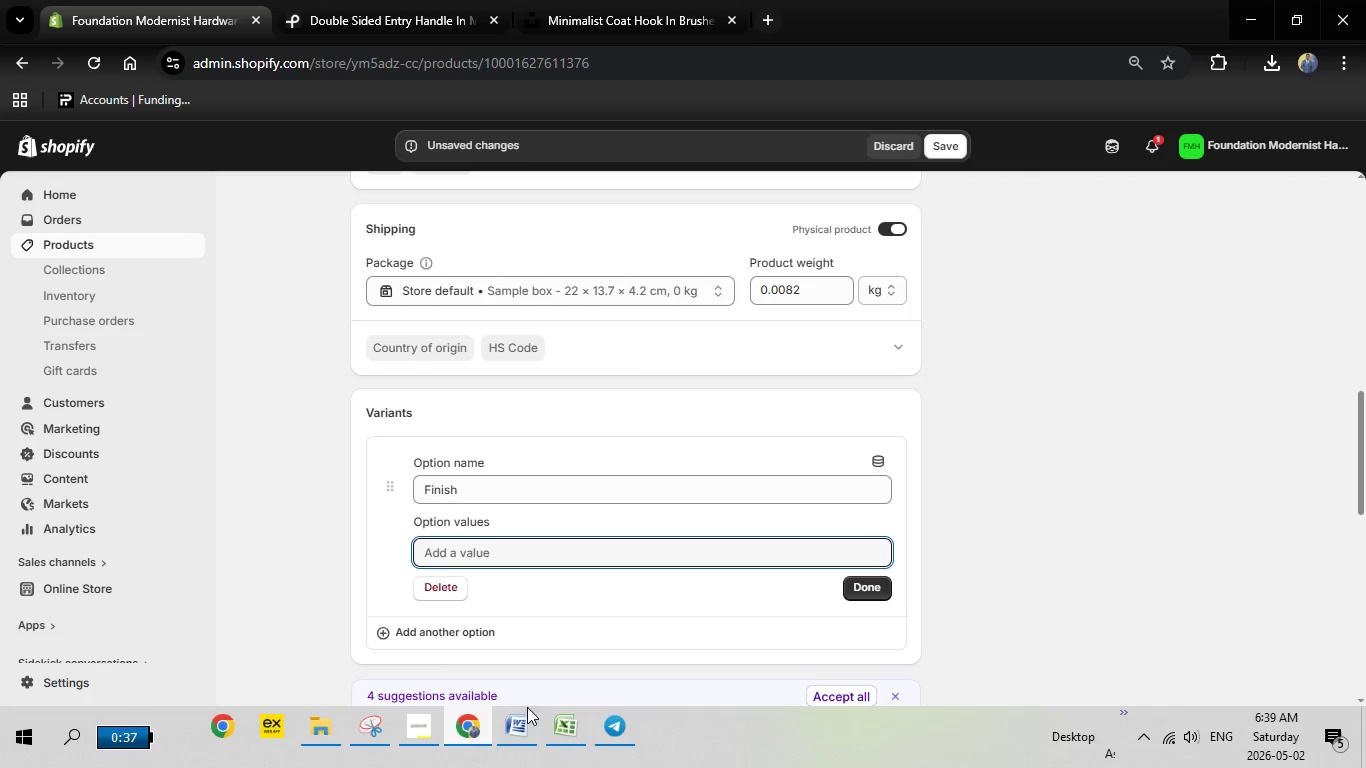 
left_click([523, 715])
 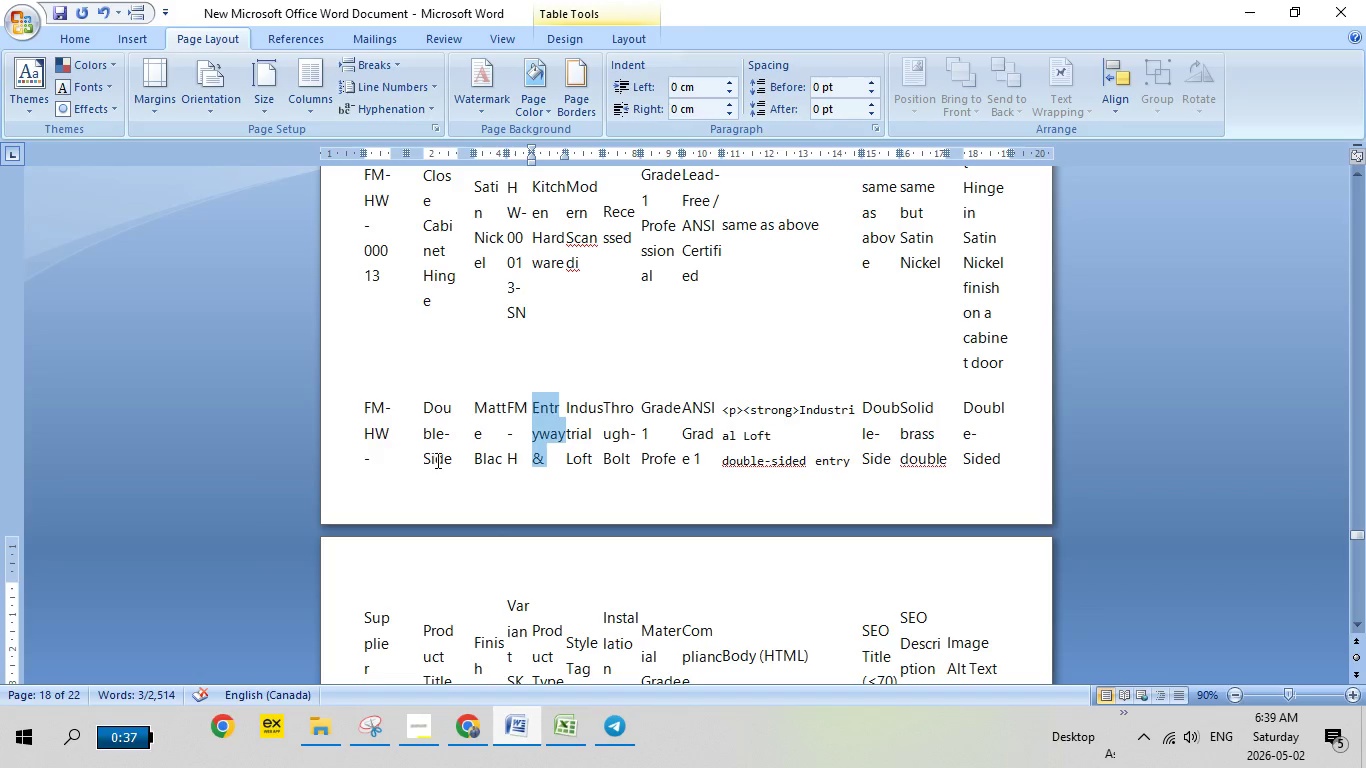 
scroll: coordinate [487, 503], scroll_direction: up, amount: 13.0
 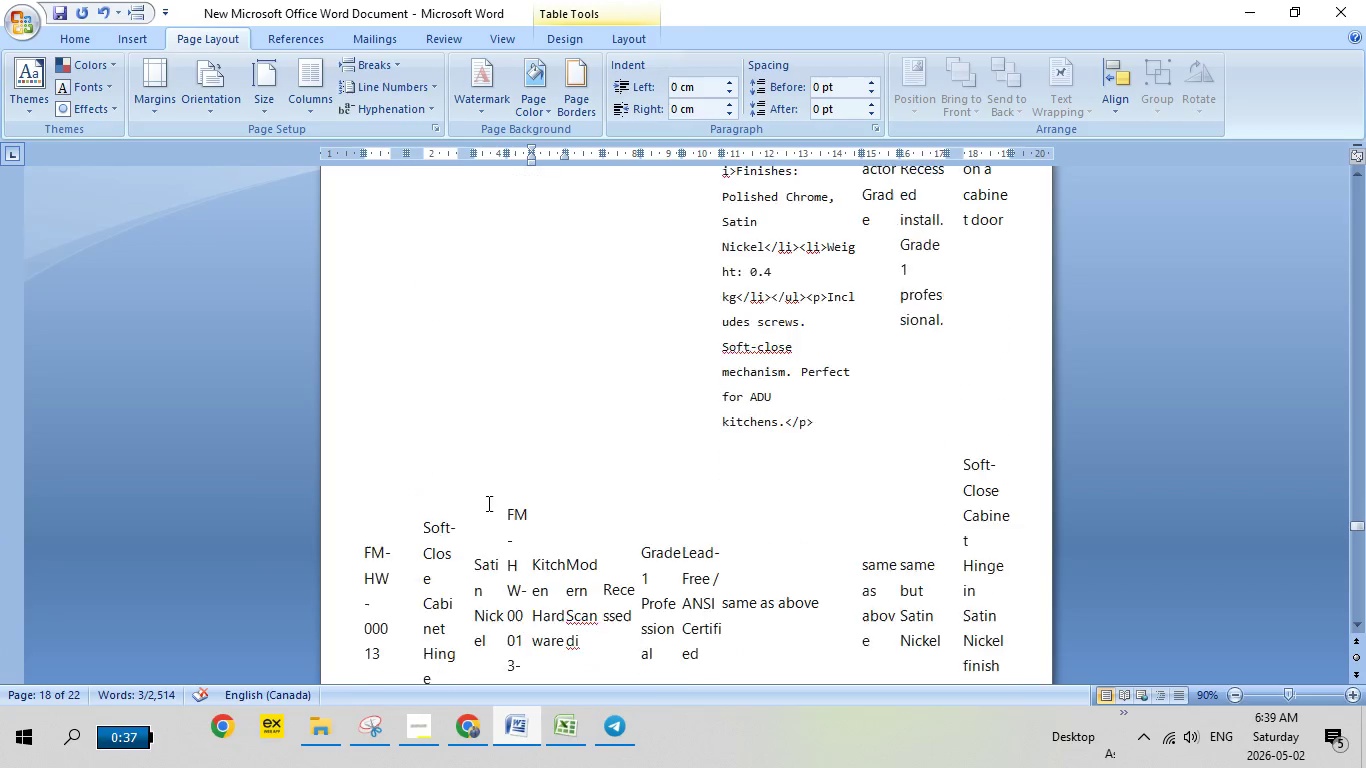 
scroll: coordinate [485, 517], scroll_direction: down, amount: 12.0
 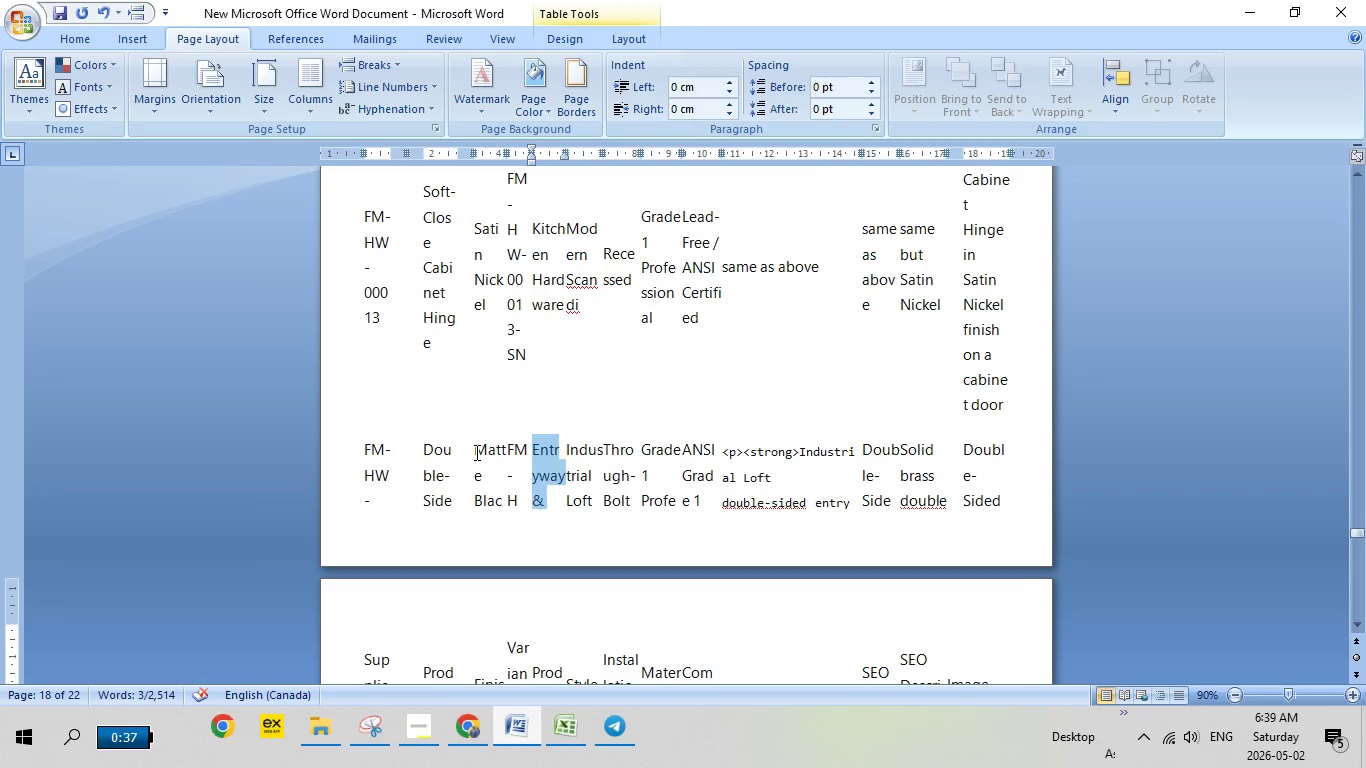 
left_click_drag(start_coordinate=[475, 452], to_coordinate=[480, 611])
 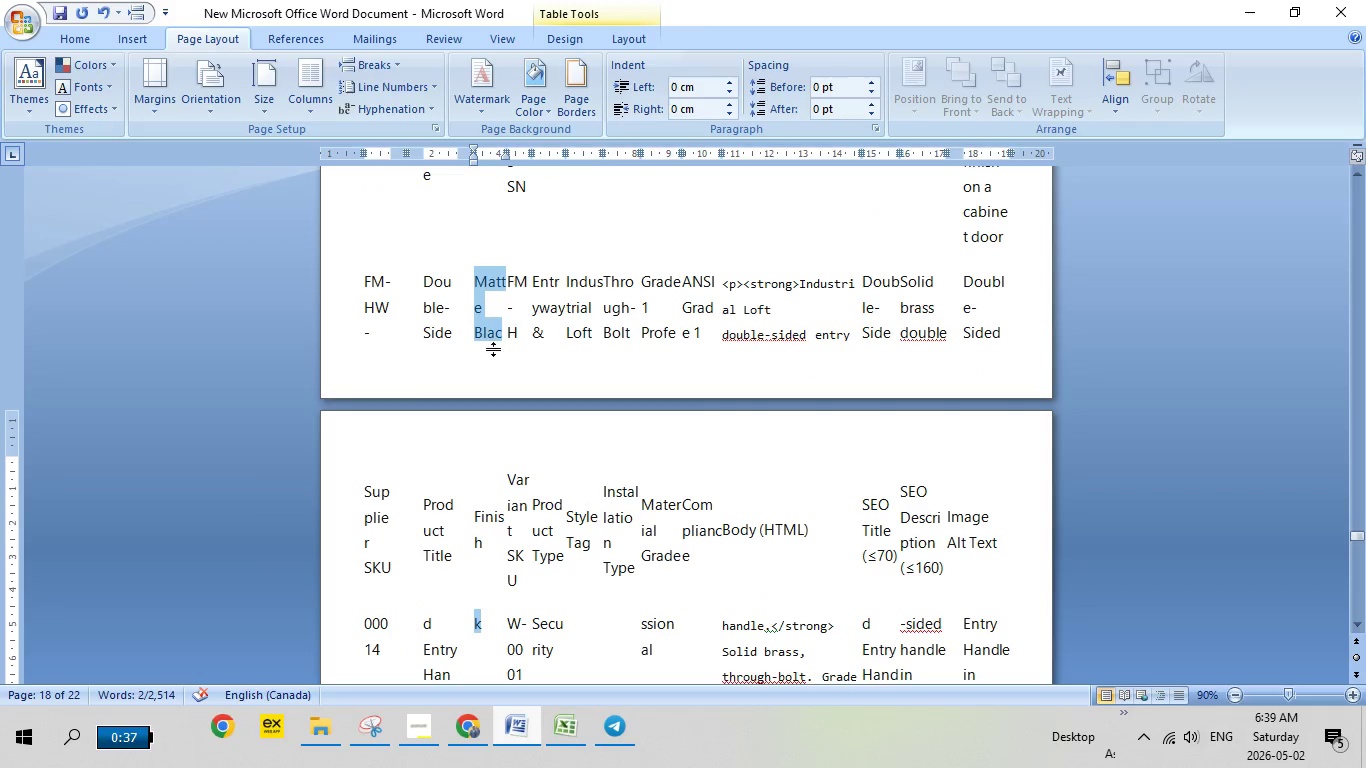 
scroll: coordinate [497, 509], scroll_direction: down, amount: 4.0
 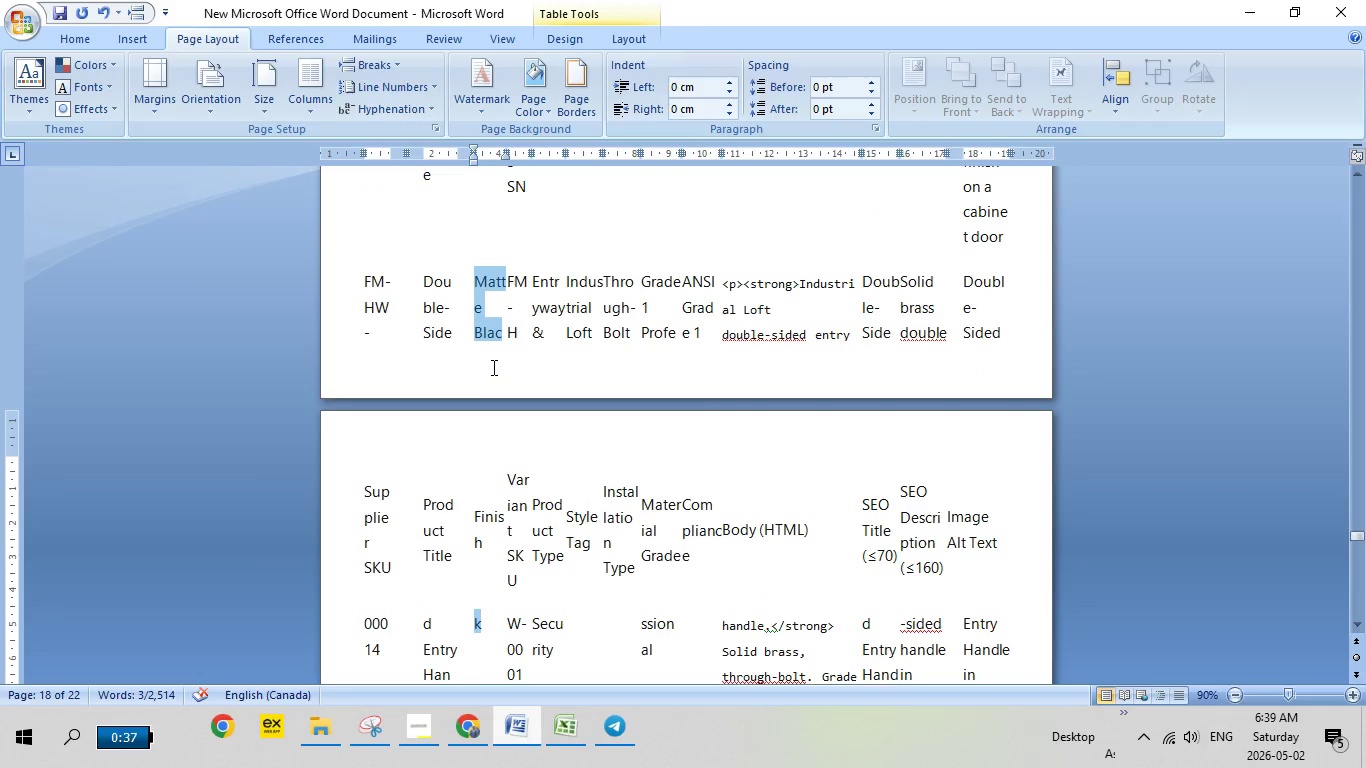 
right_click([488, 335])
 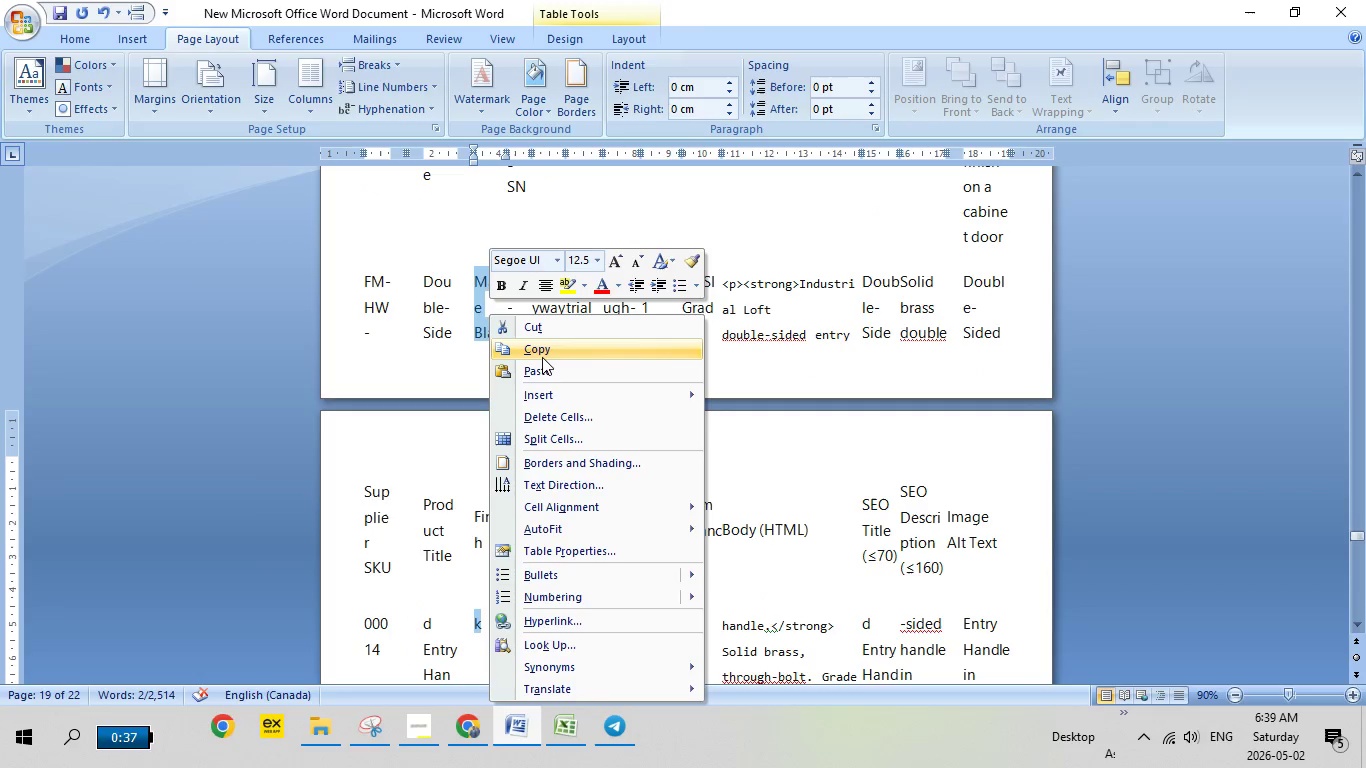 
left_click([542, 357])
 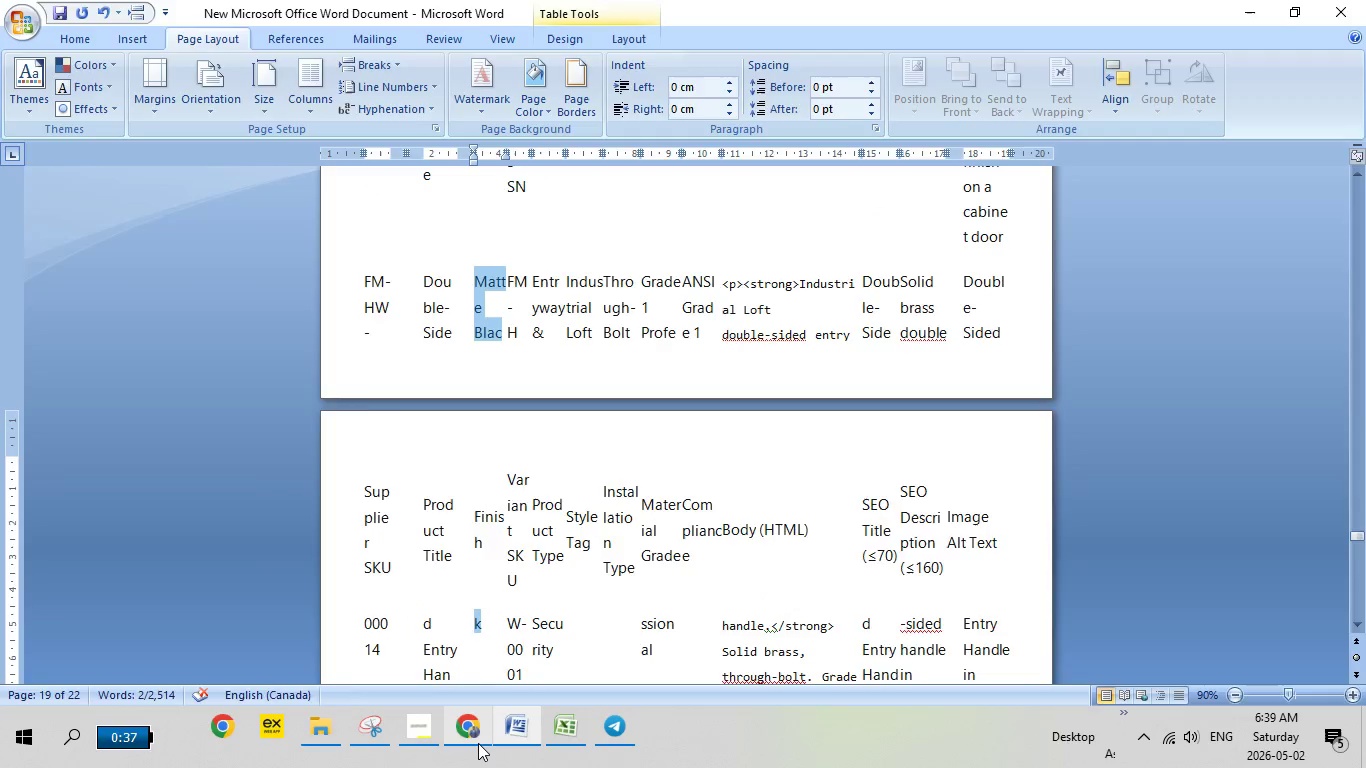 
left_click([478, 743])
 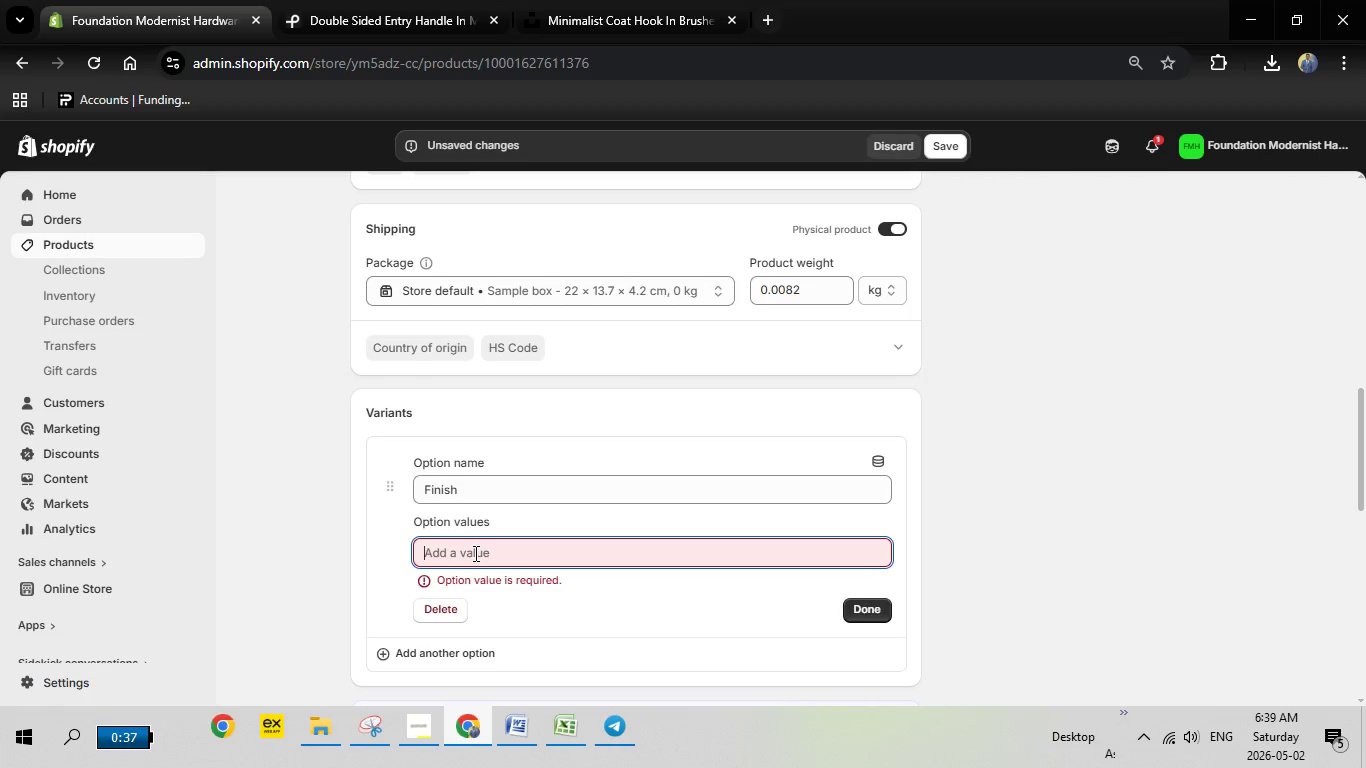 
left_click([474, 553])
 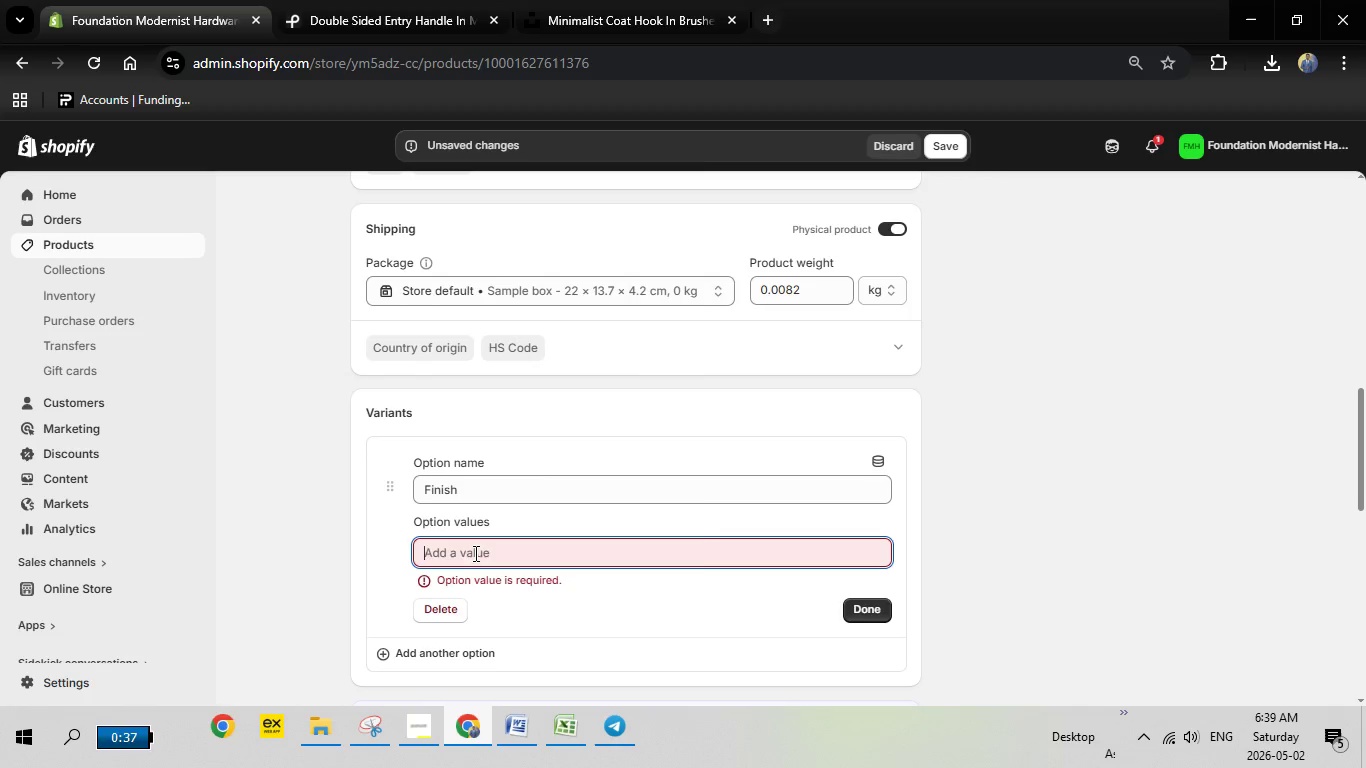 
right_click([474, 553])
 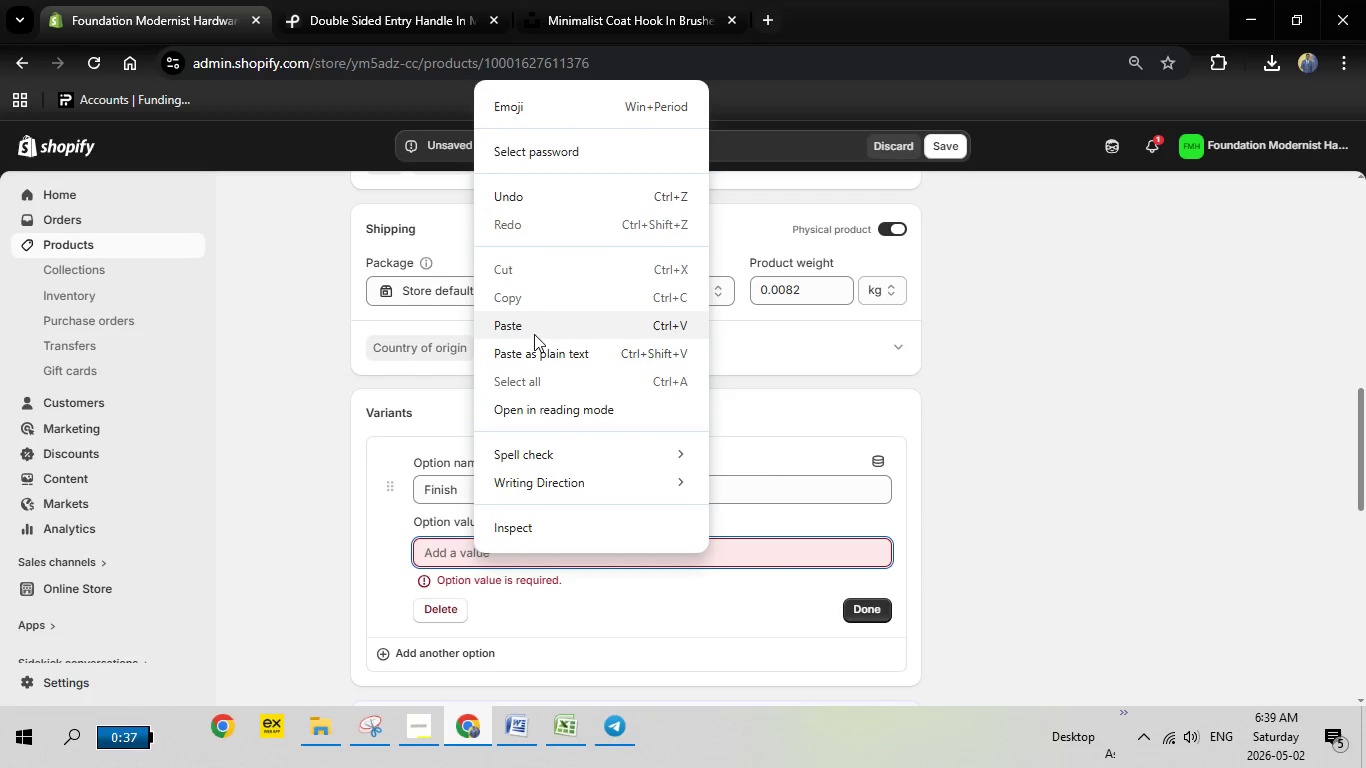 
left_click([530, 327])
 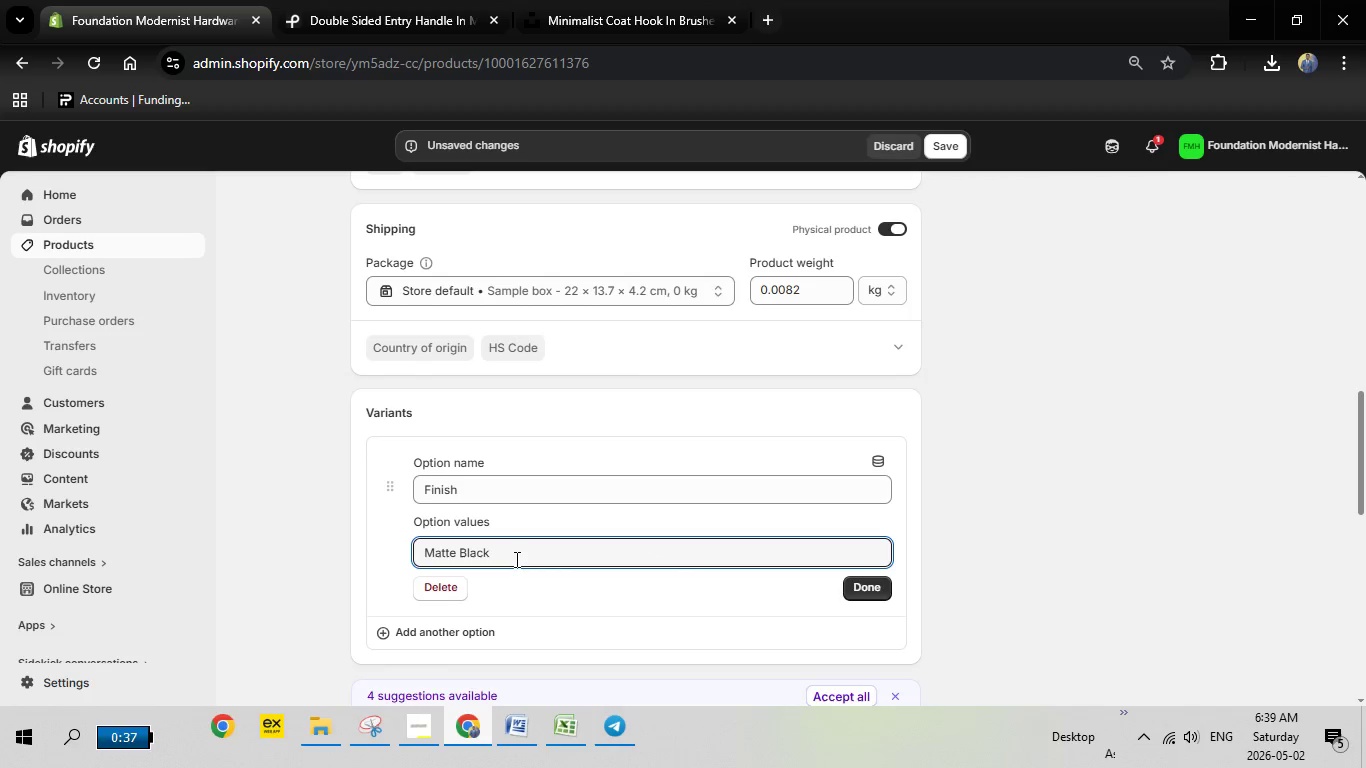 
wait(5.56)
 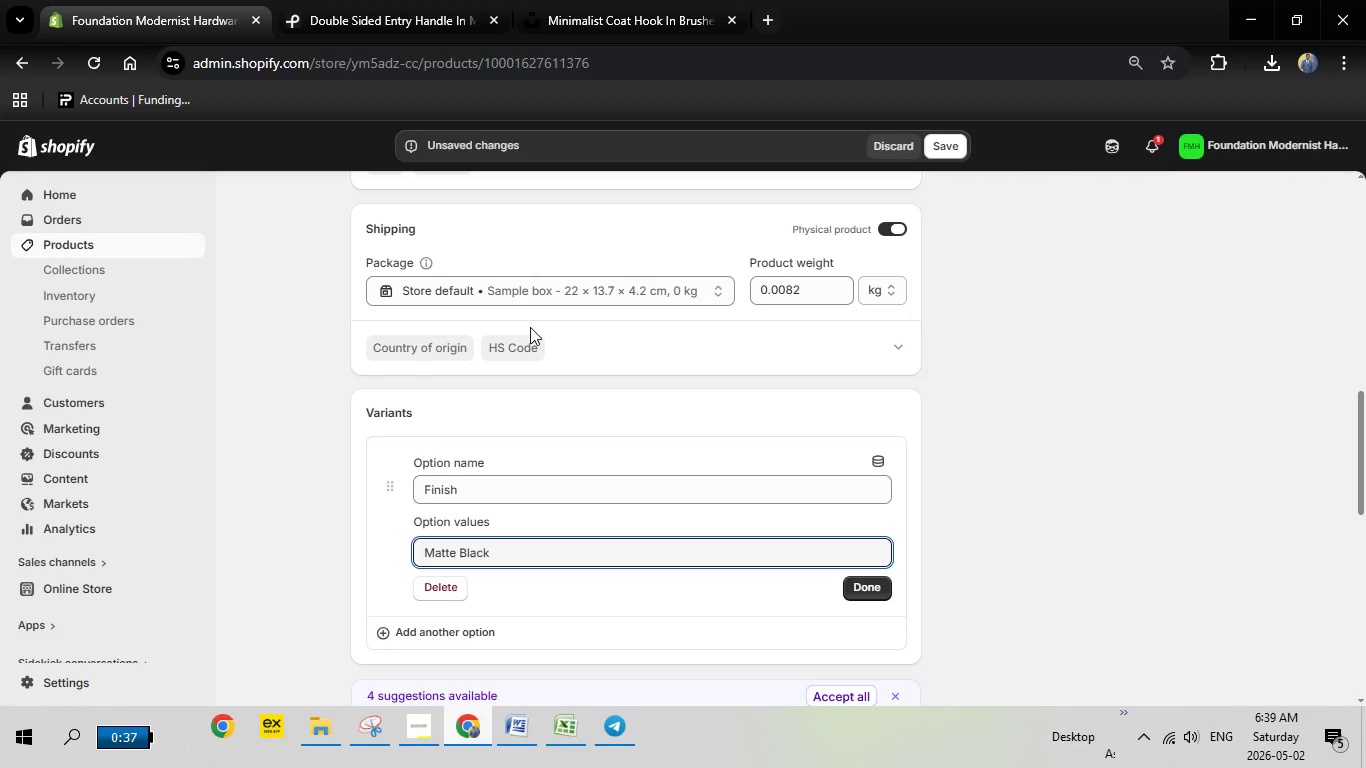 
left_click([461, 588])
 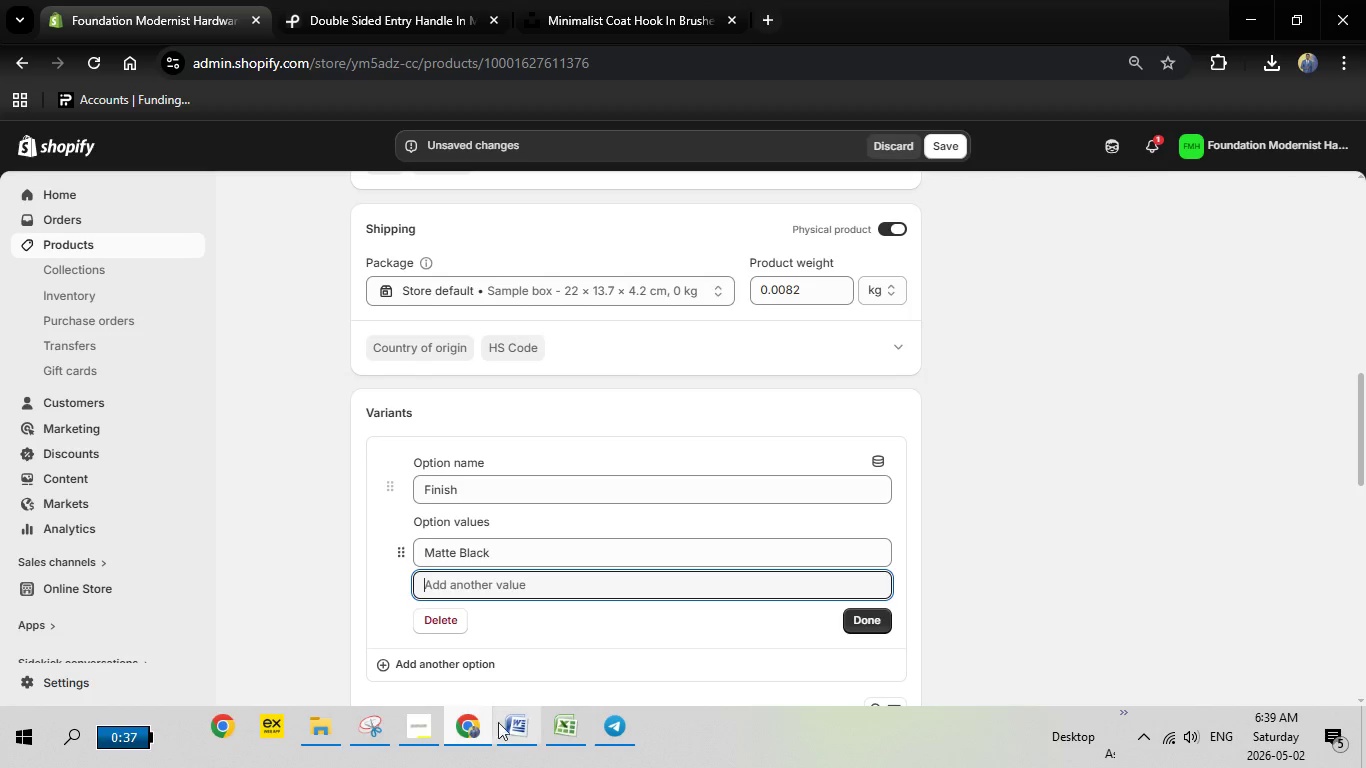 
left_click([511, 722])
 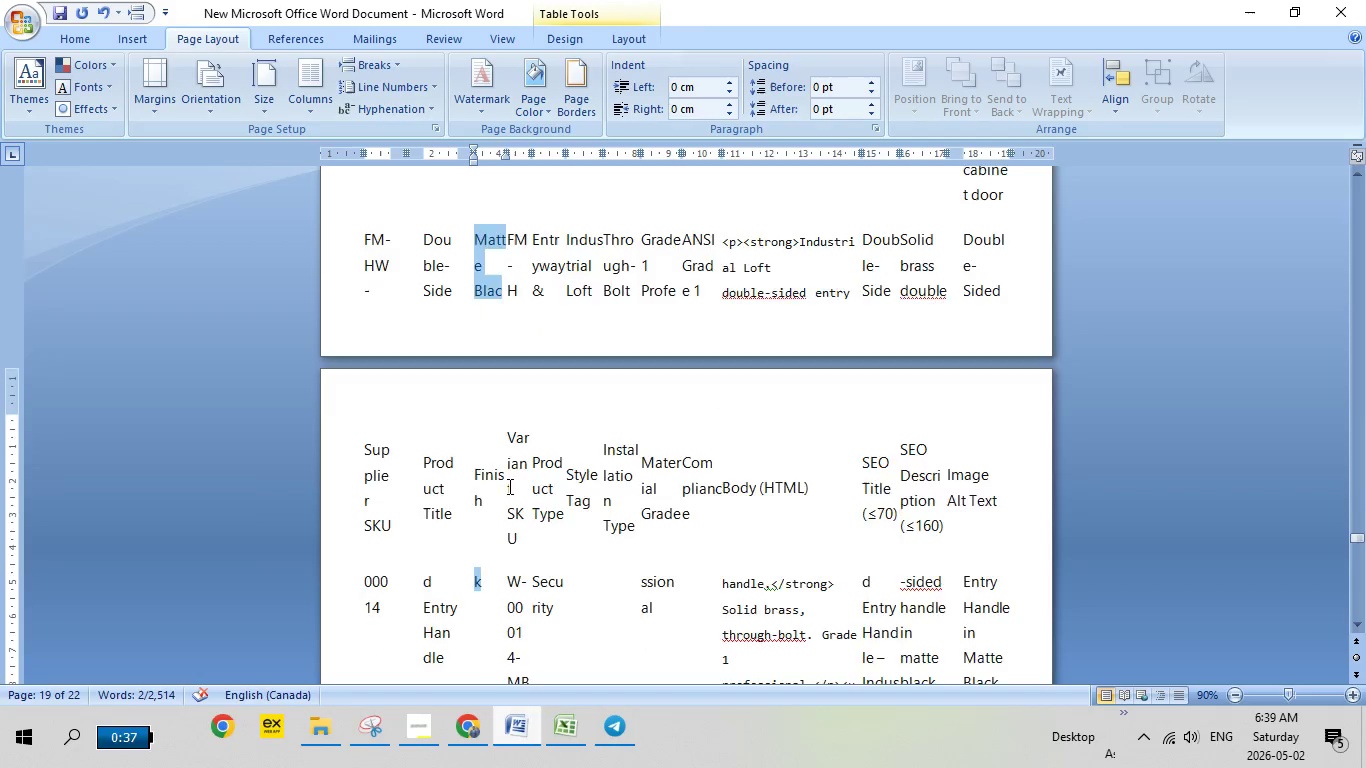 
scroll: coordinate [510, 491], scroll_direction: down, amount: 14.0
 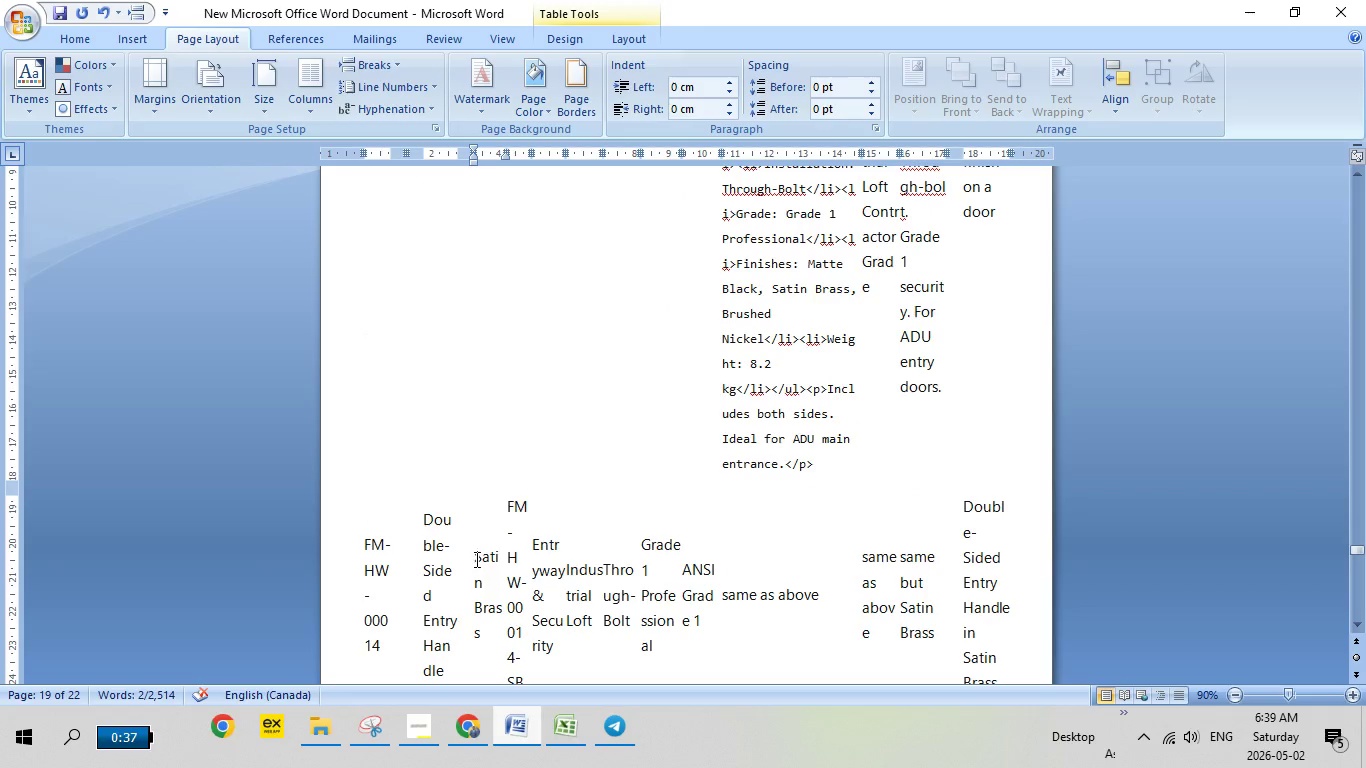 
left_click_drag(start_coordinate=[475, 559], to_coordinate=[487, 624])
 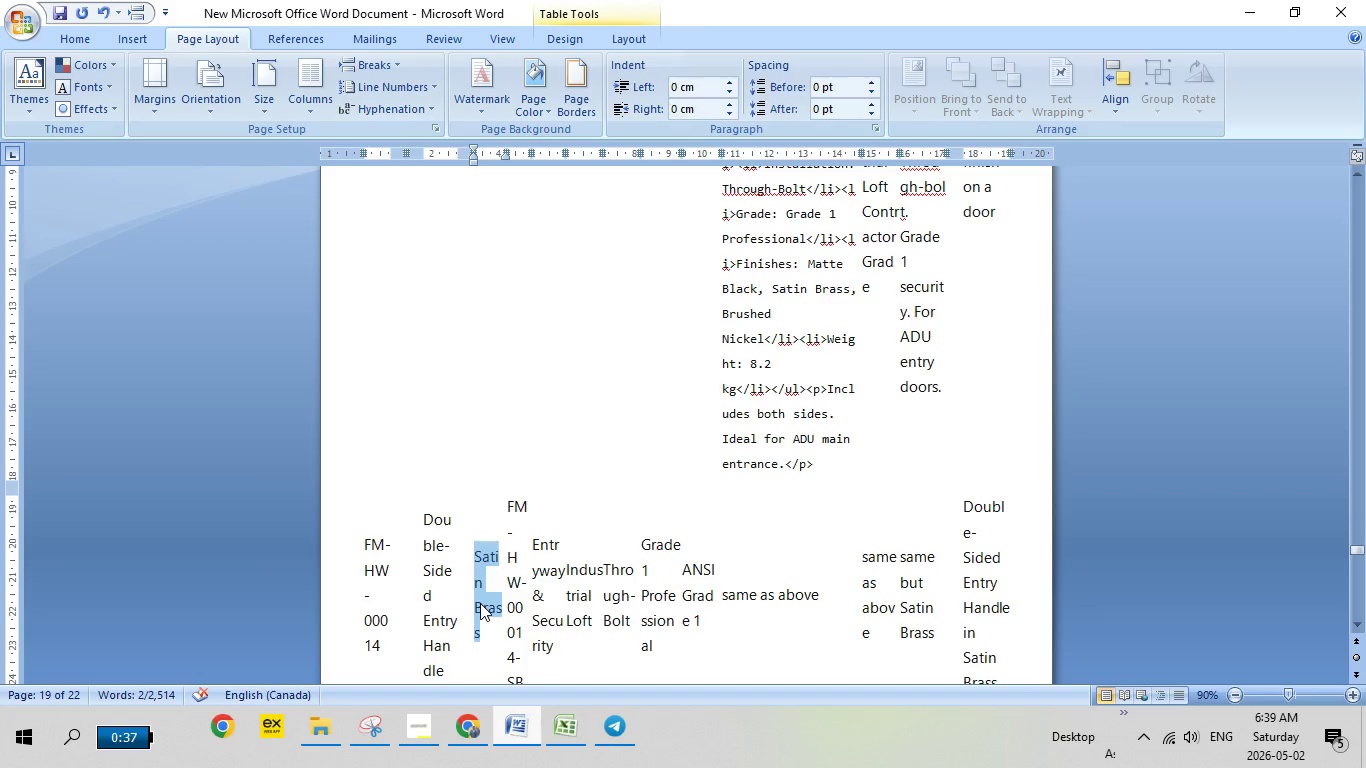 
right_click([480, 603])
 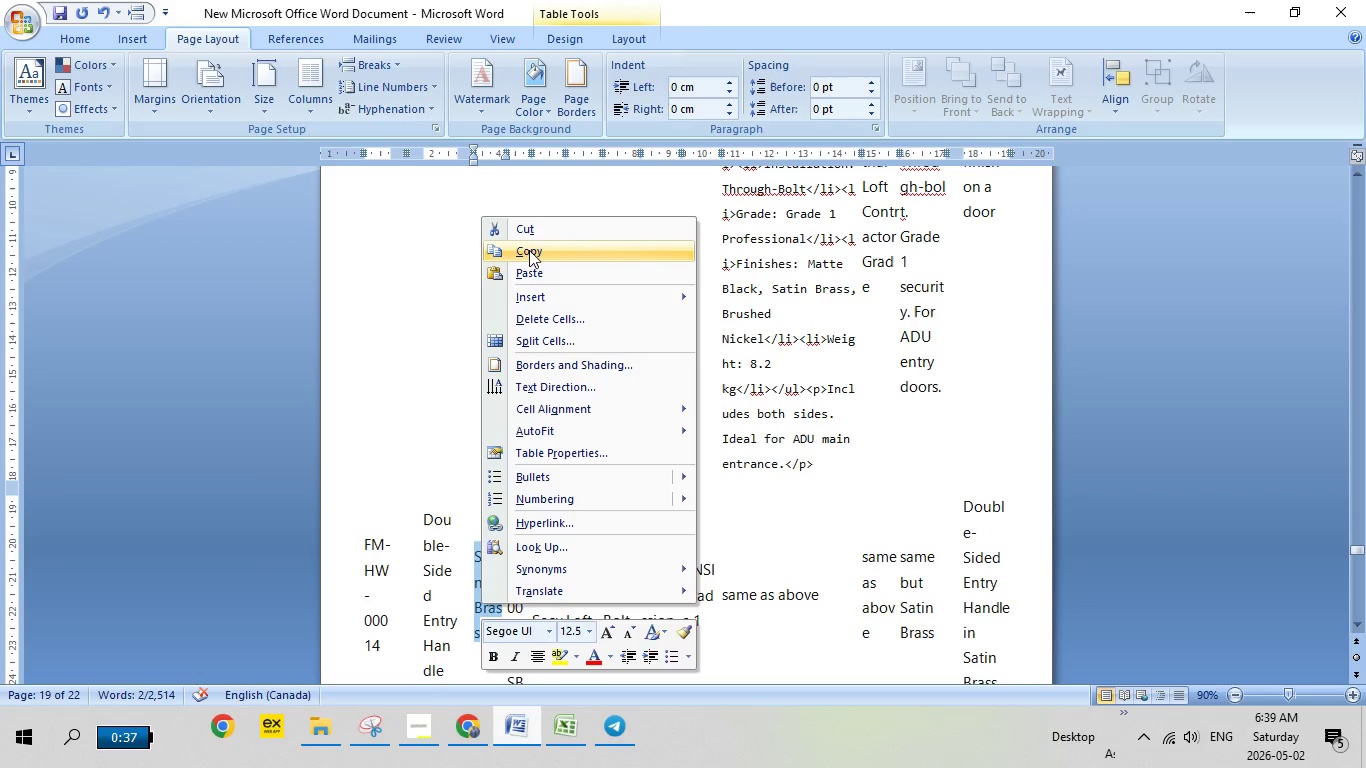 
left_click([530, 252])
 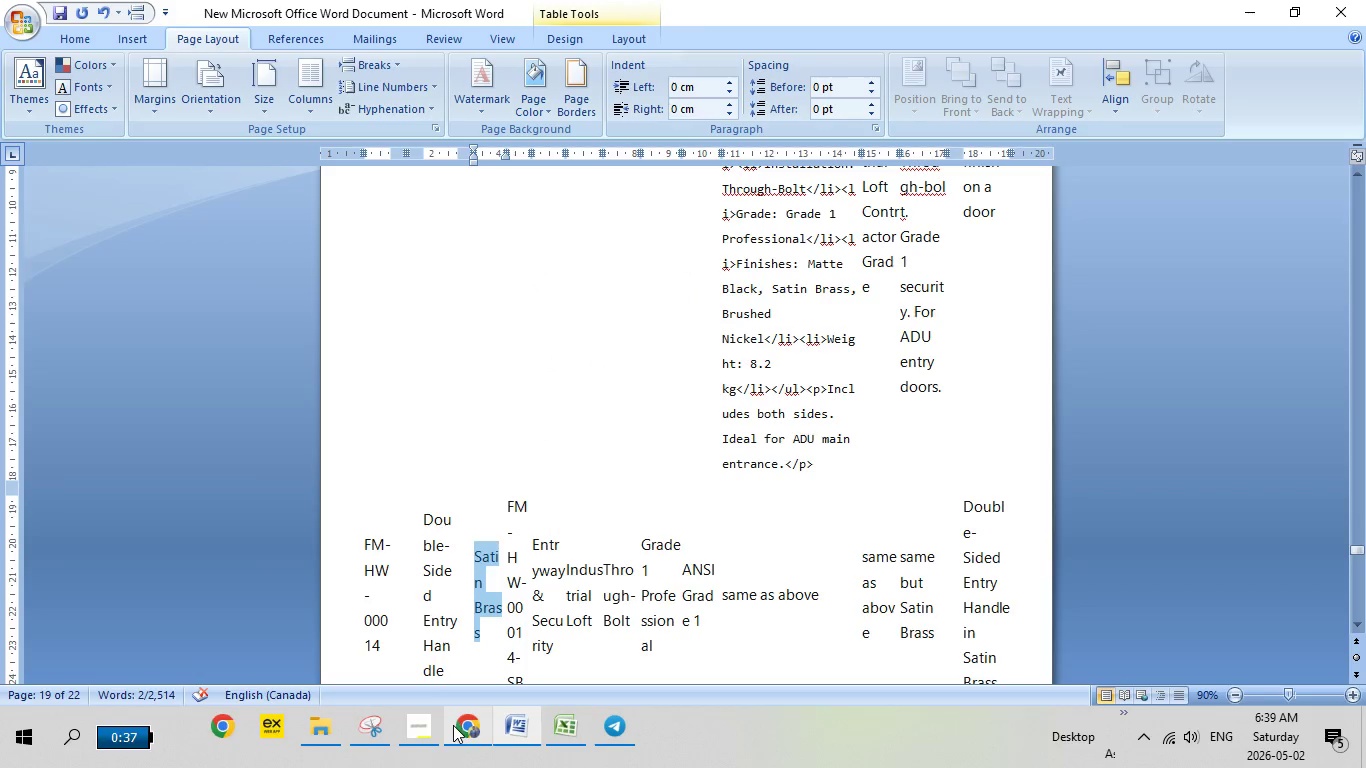 
left_click([472, 718])
 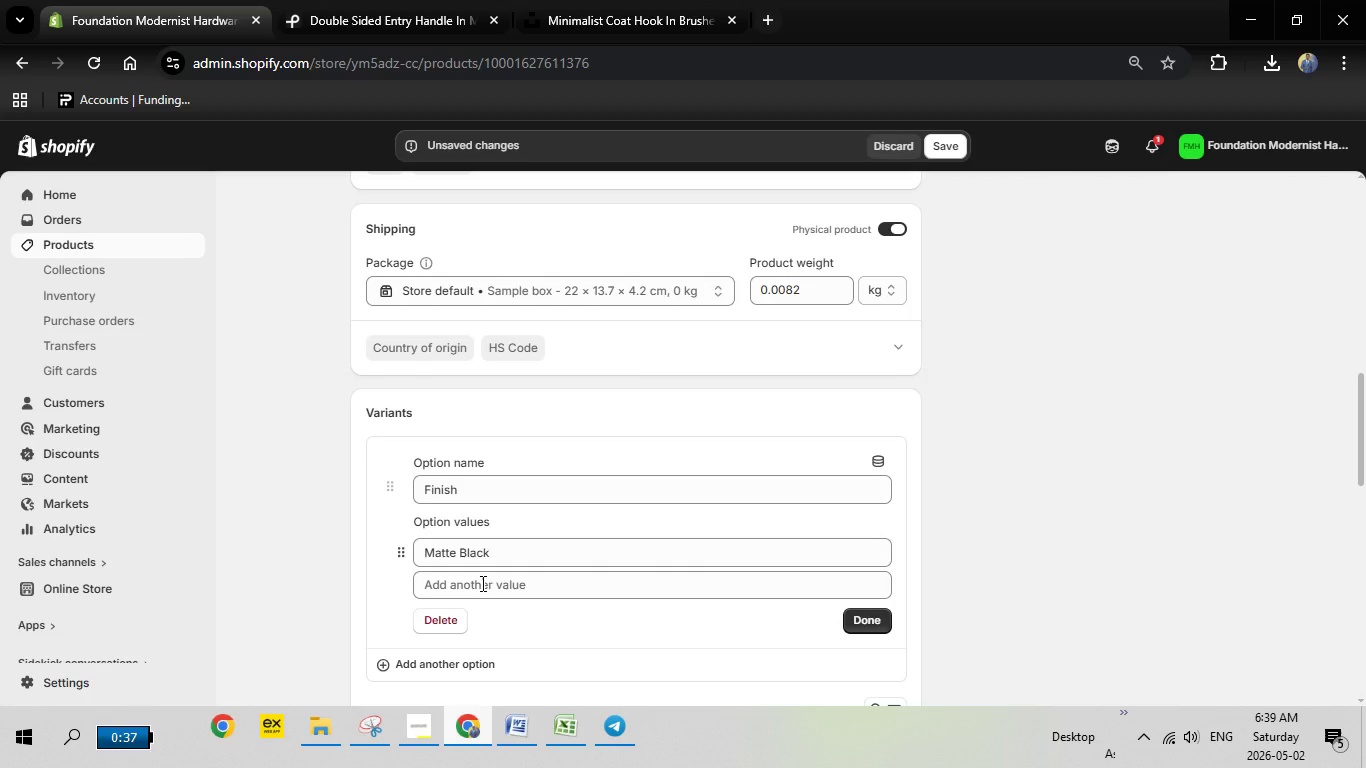 
left_click([481, 583])
 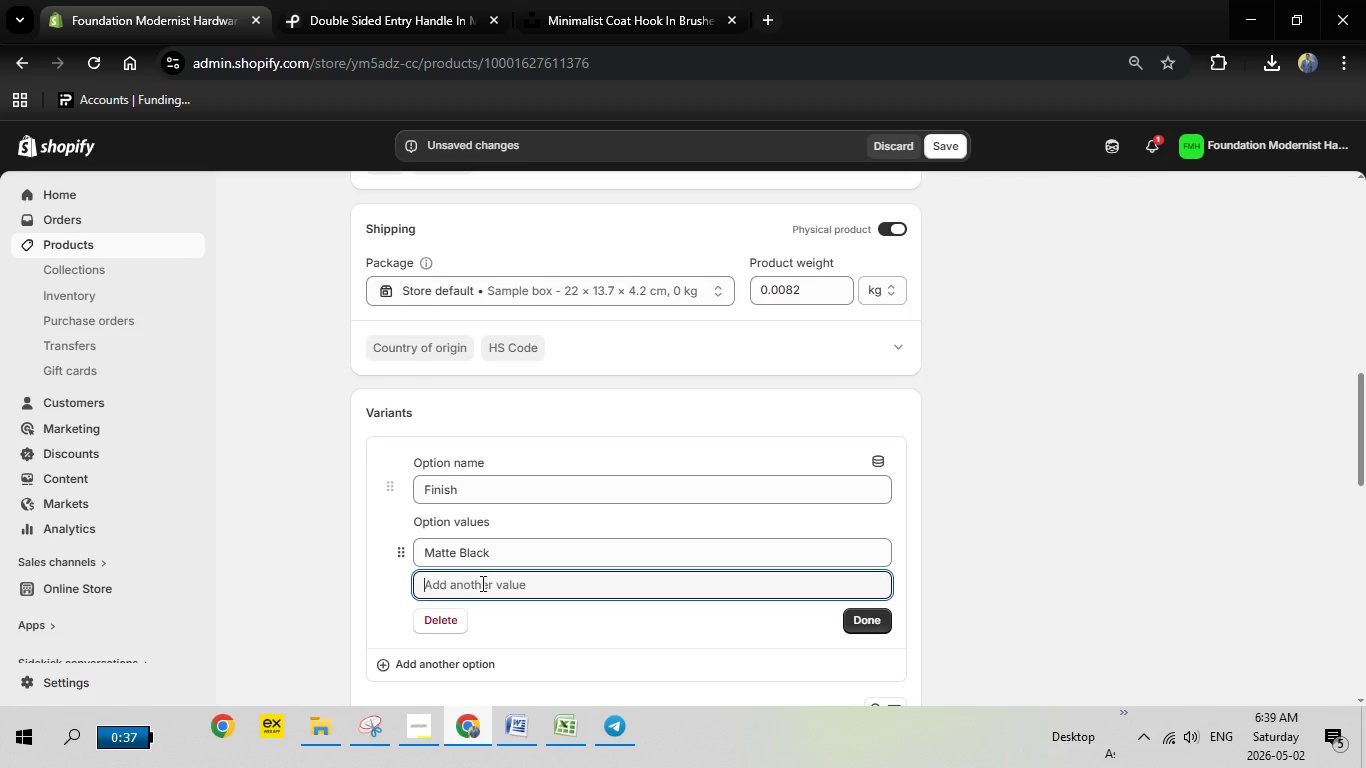 
right_click([481, 583])
 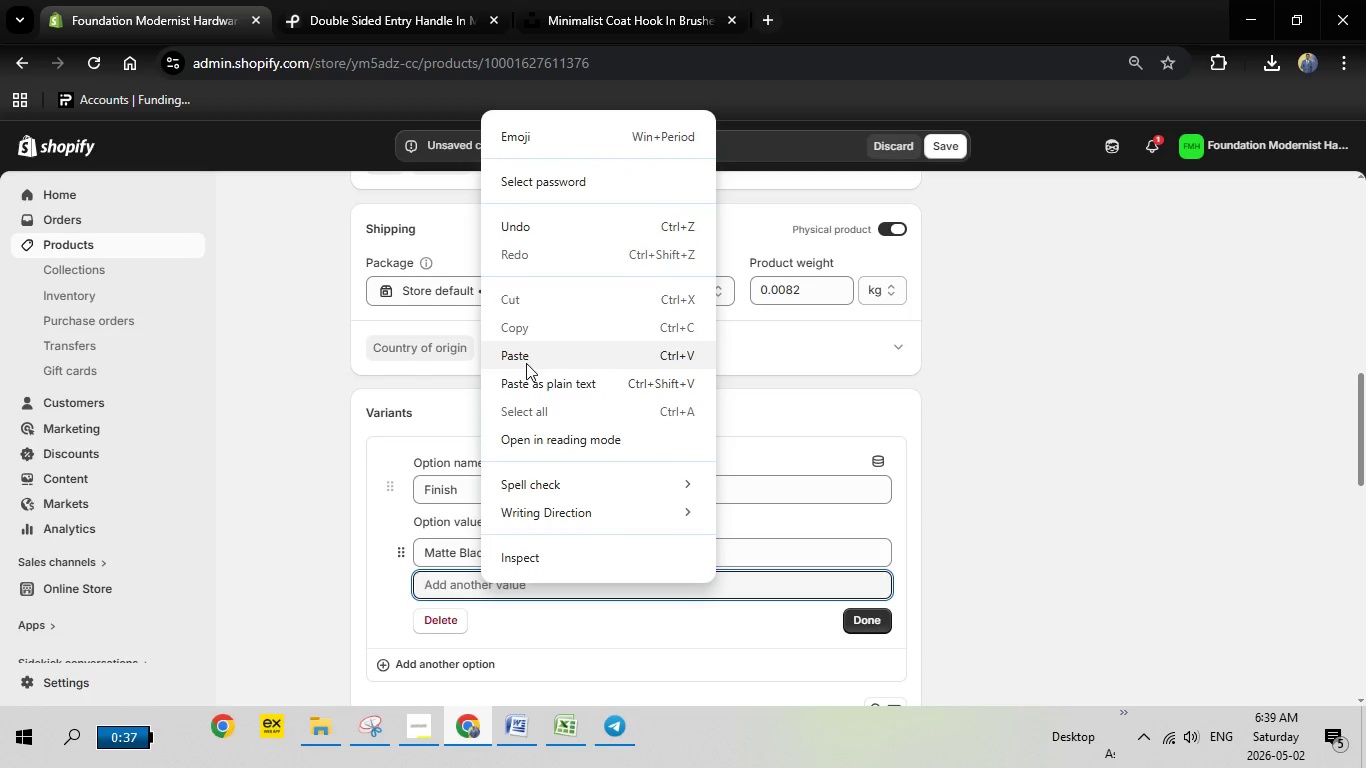 
left_click([526, 359])
 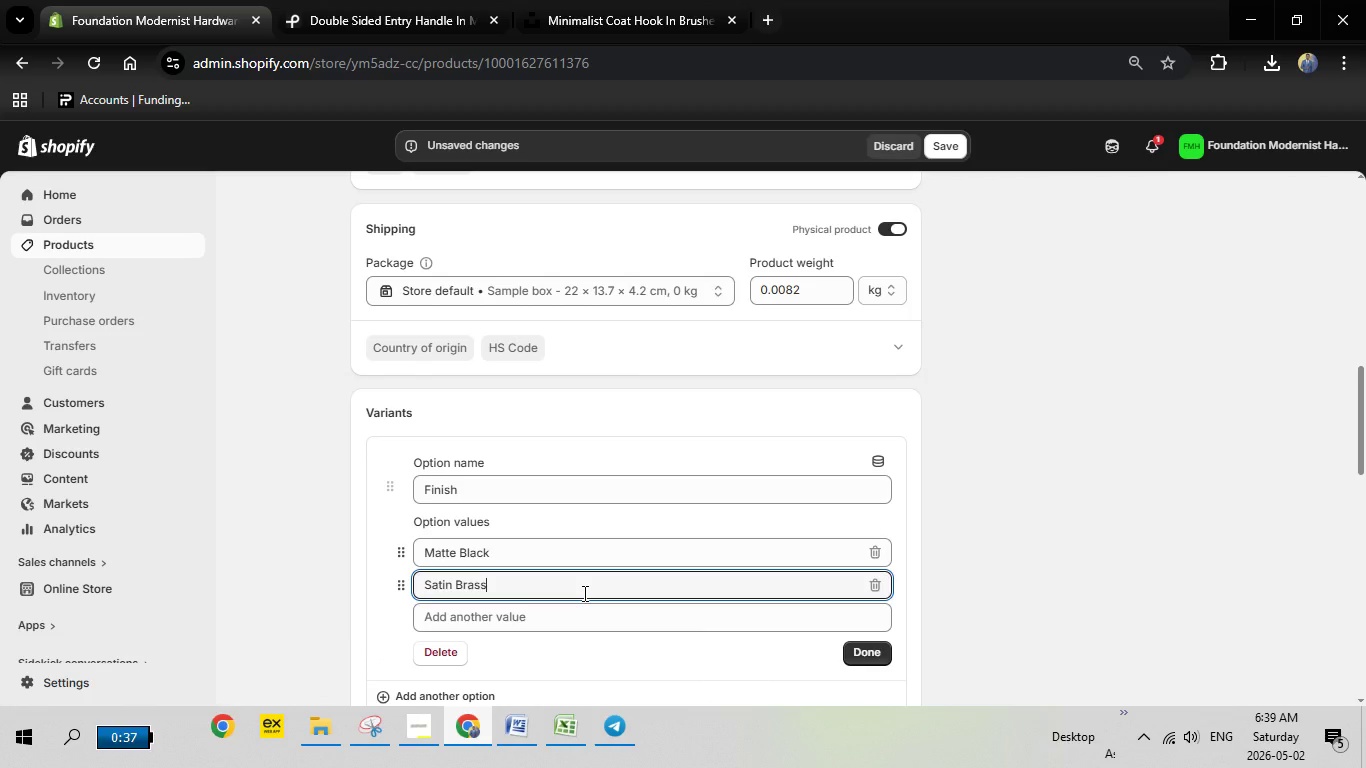 
key(Comma)
 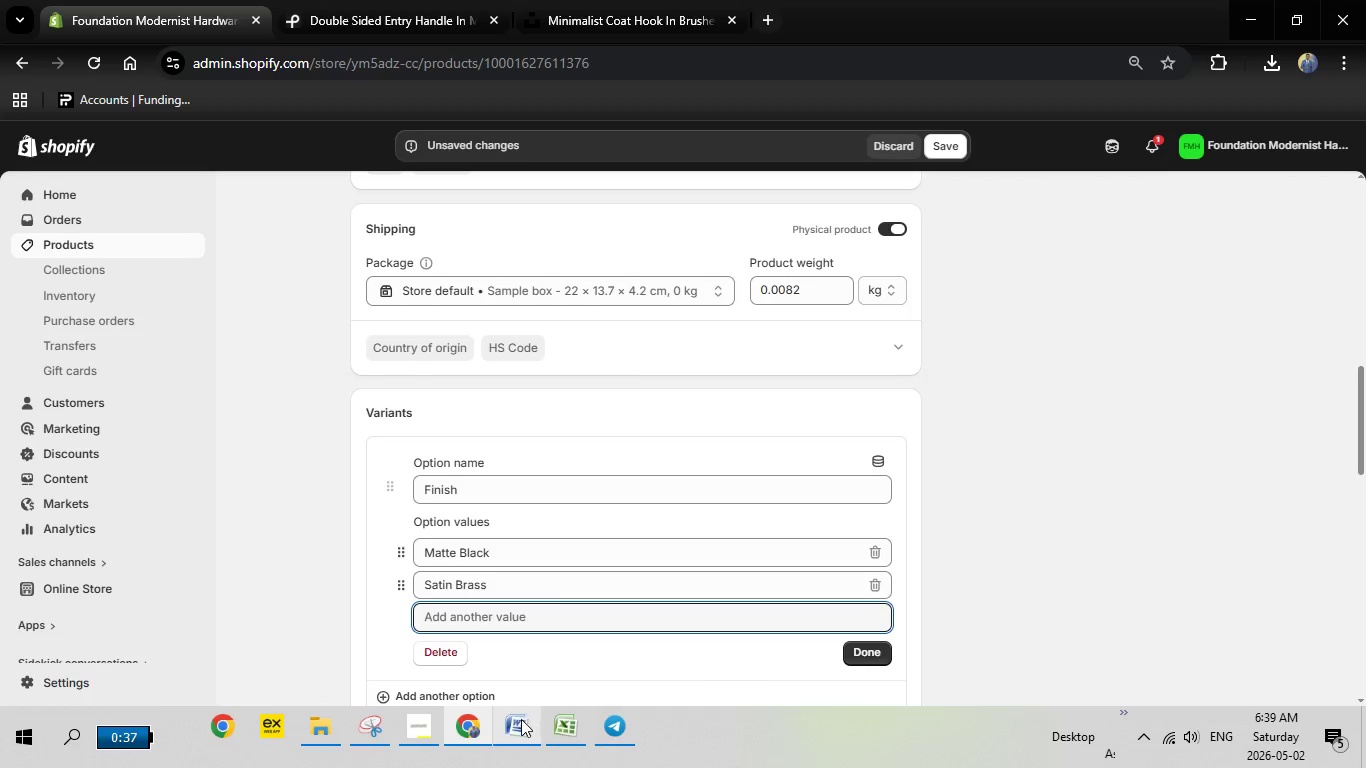 
left_click([506, 725])
 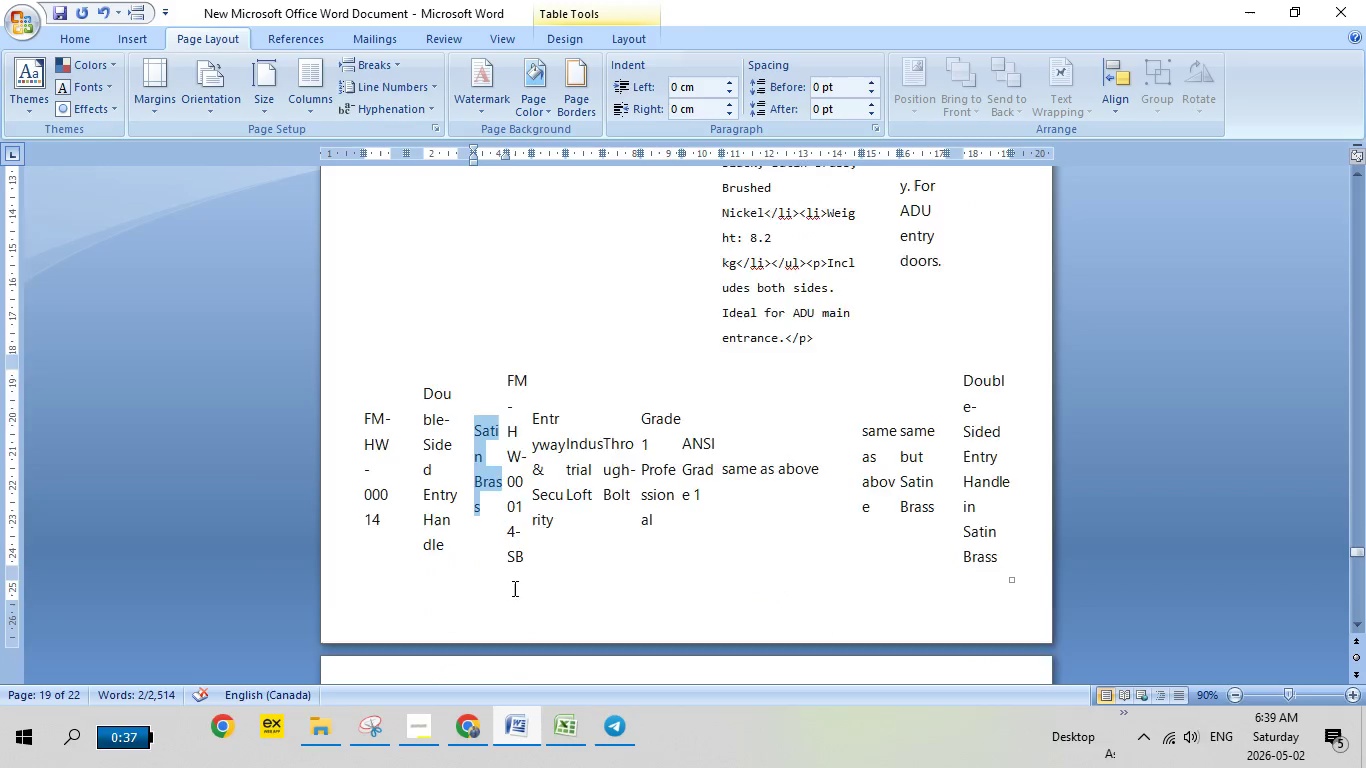 
scroll: coordinate [513, 560], scroll_direction: down, amount: 17.0
 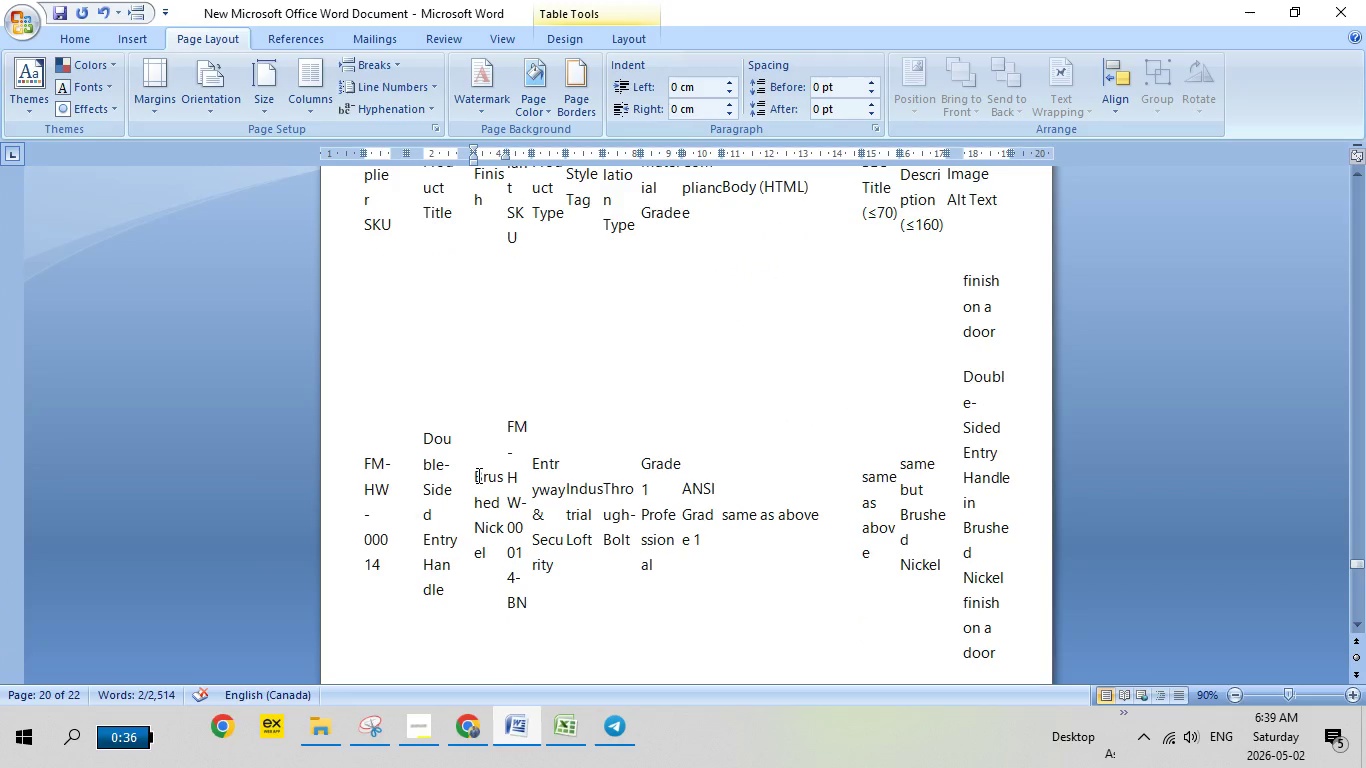 
left_click_drag(start_coordinate=[477, 475], to_coordinate=[493, 544])
 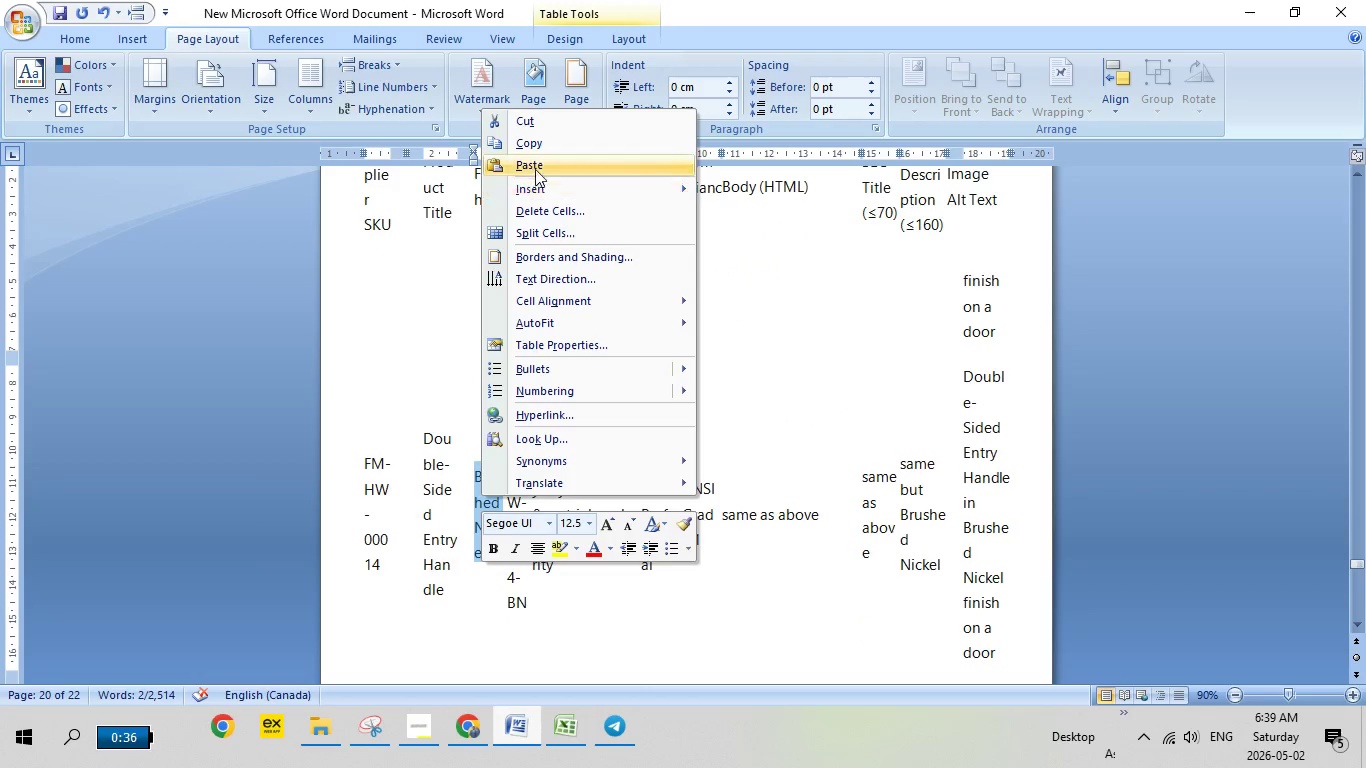 
left_click([538, 149])
 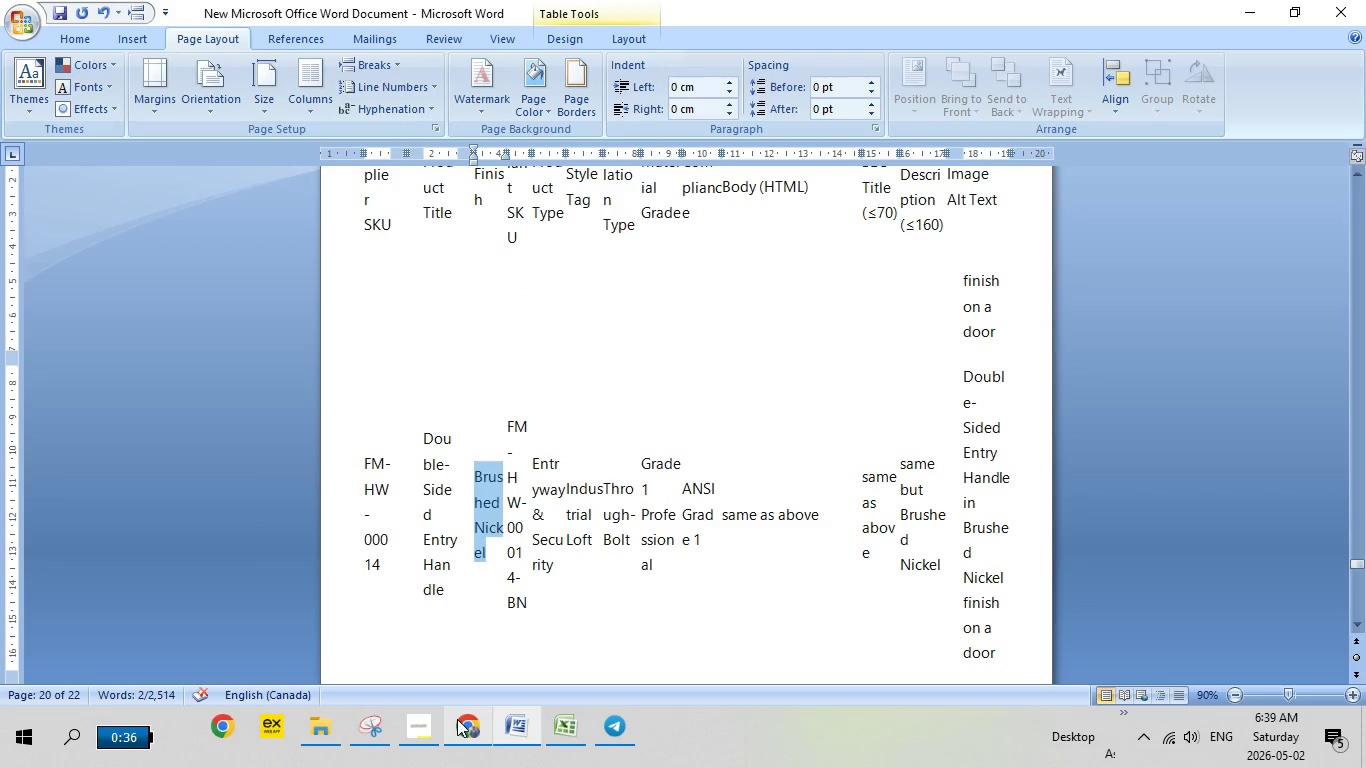 
left_click([457, 719])
 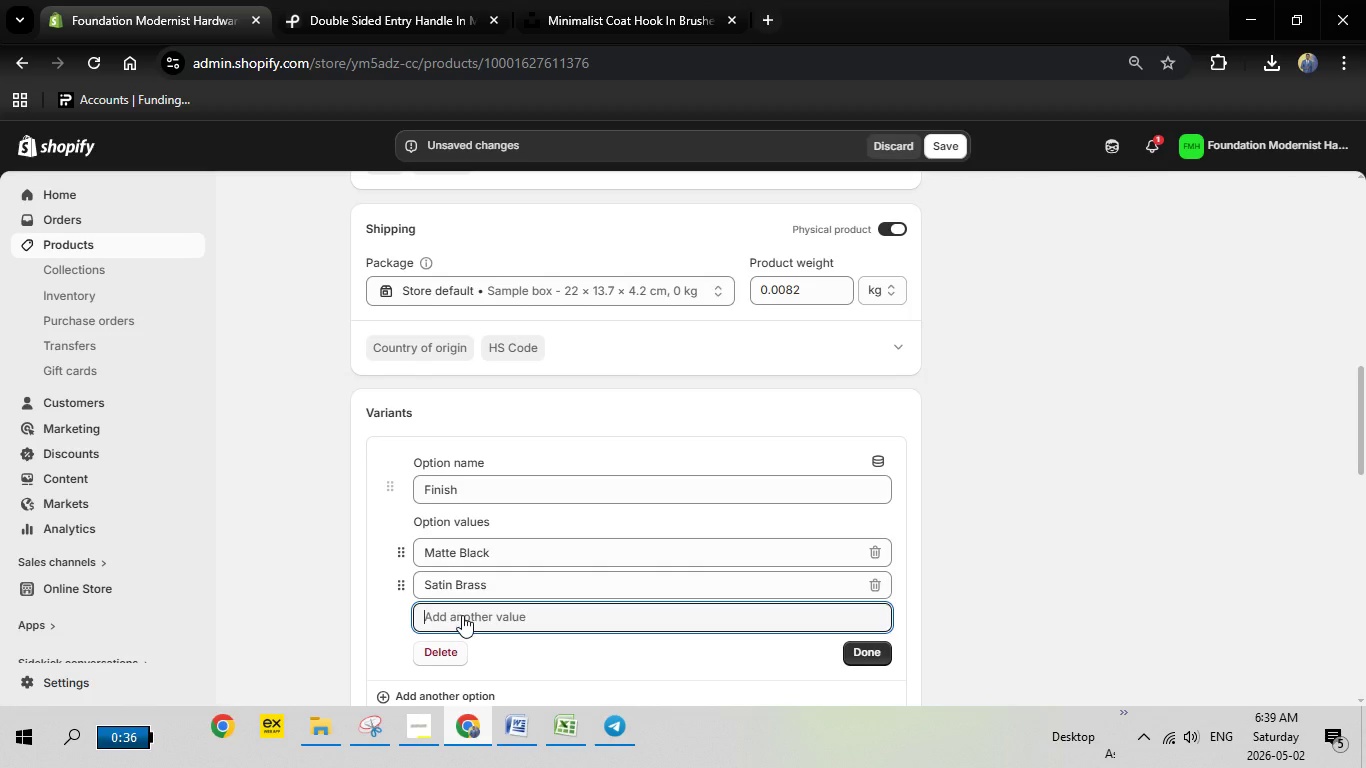 
left_click([462, 615])
 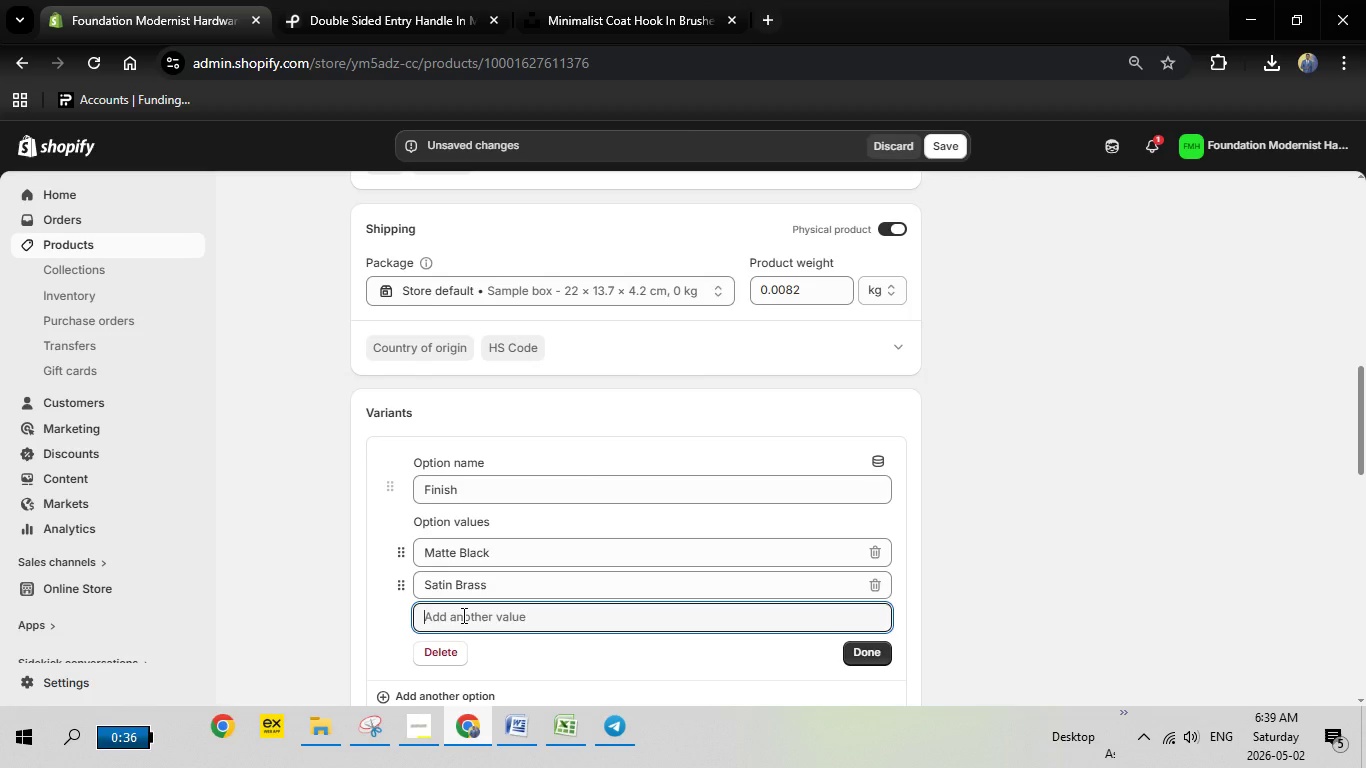 
right_click([462, 615])
 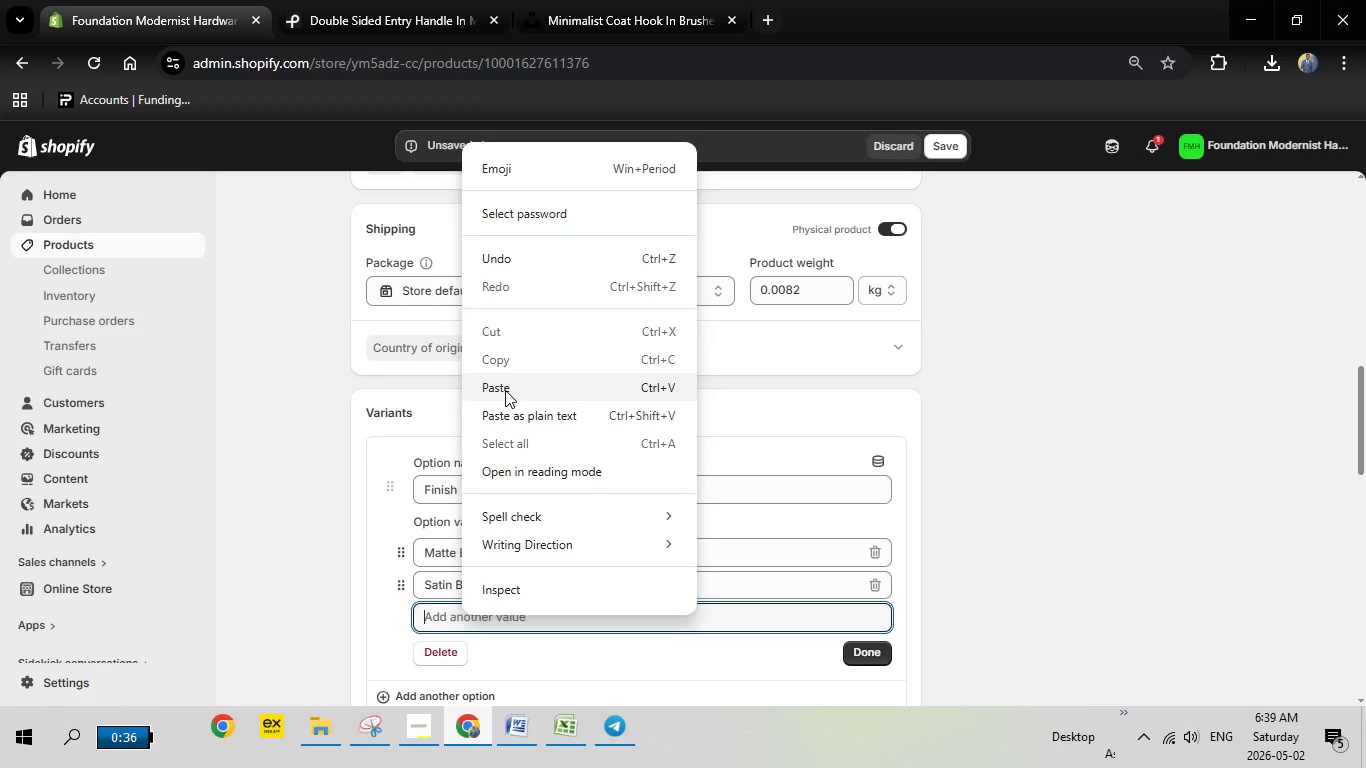 
left_click([505, 390])
 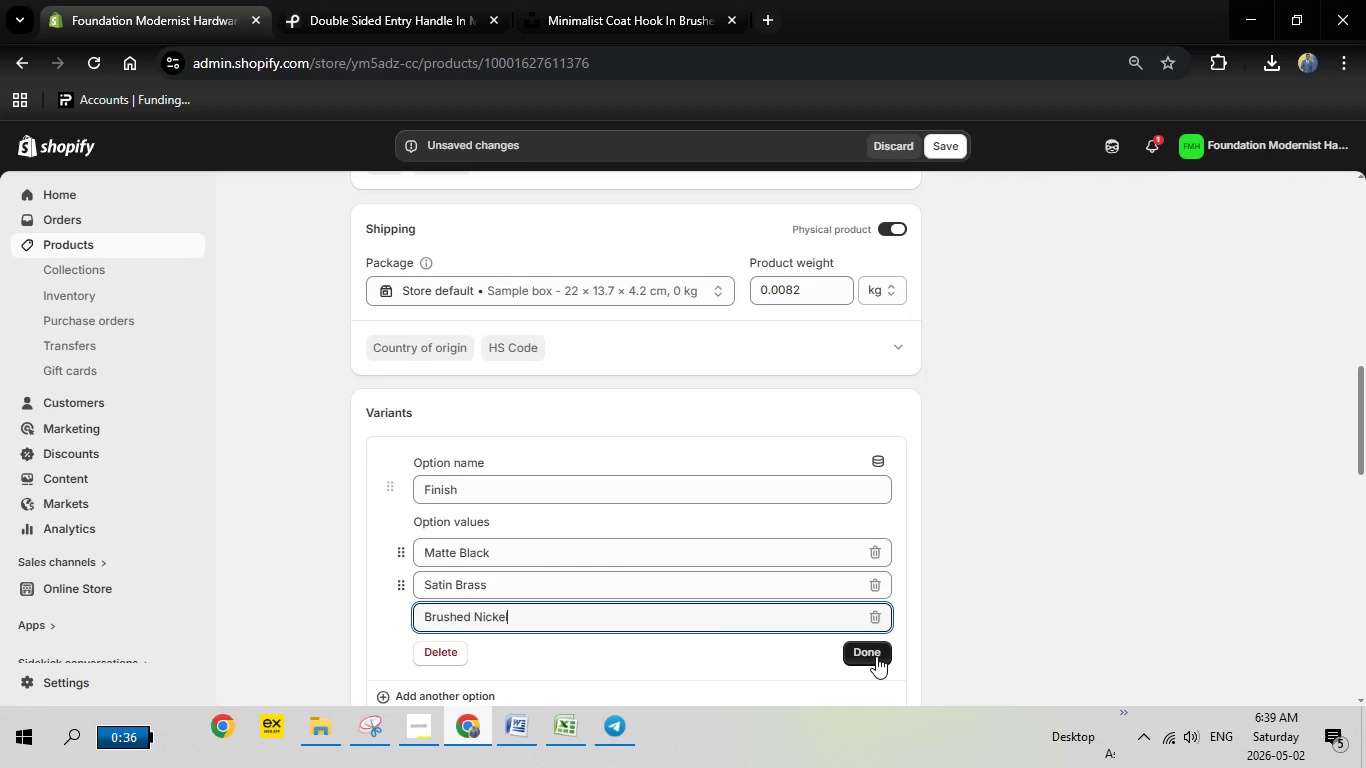 
left_click([876, 656])
 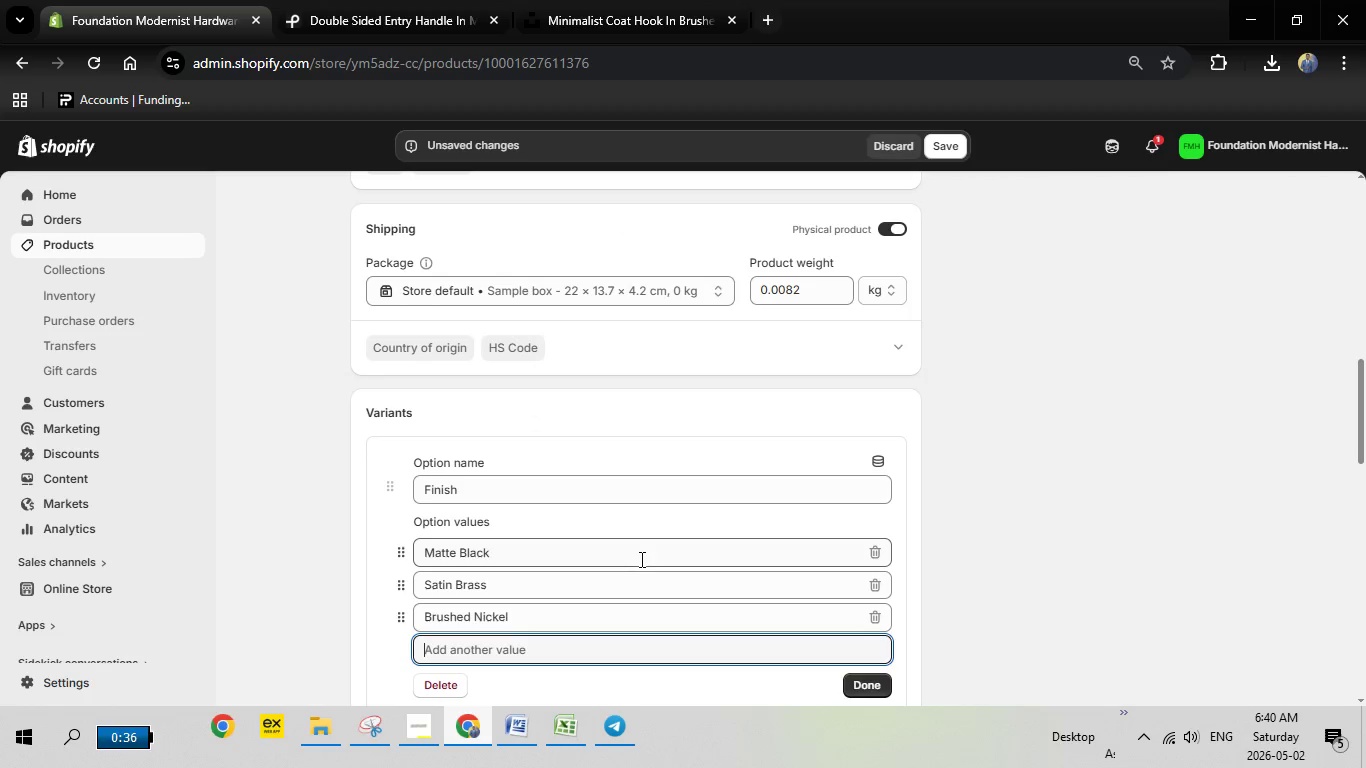 
scroll: coordinate [637, 554], scroll_direction: down, amount: 2.0
 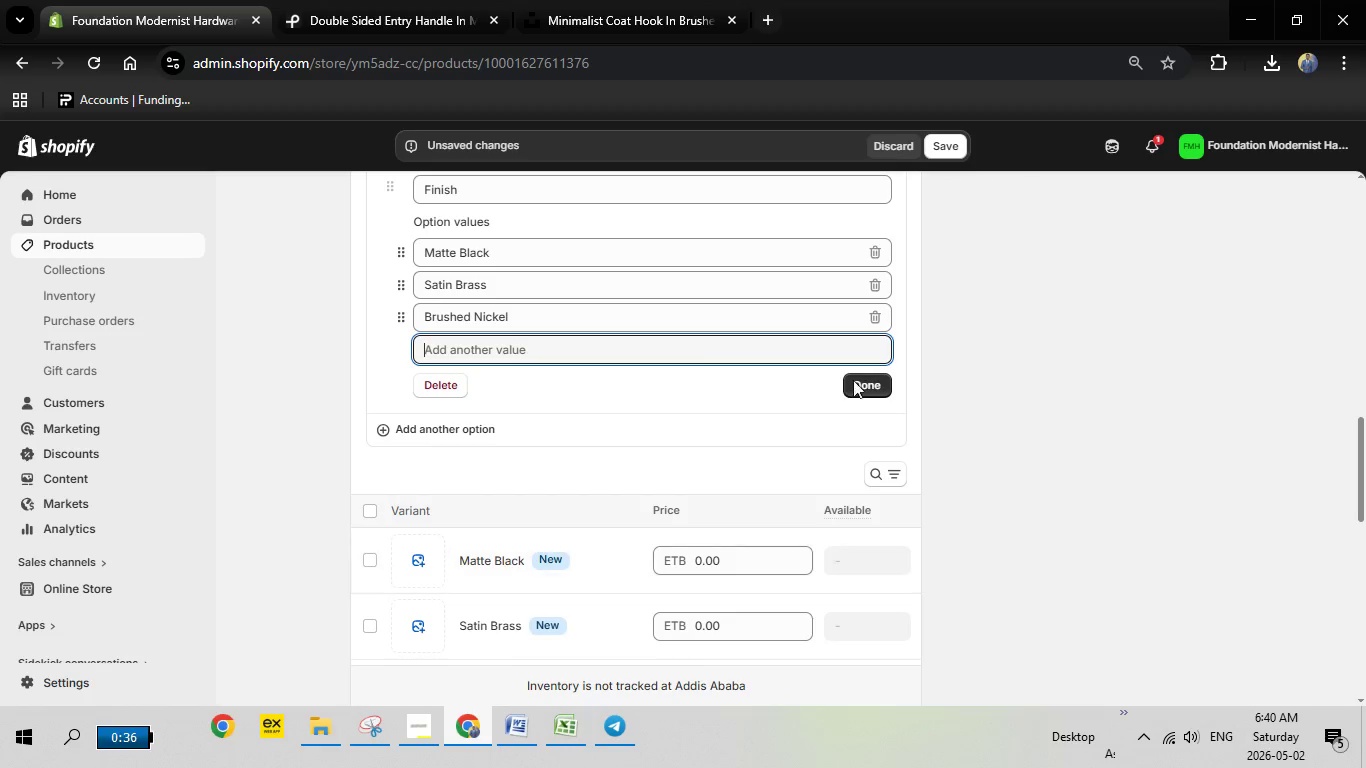 
left_click([860, 379])
 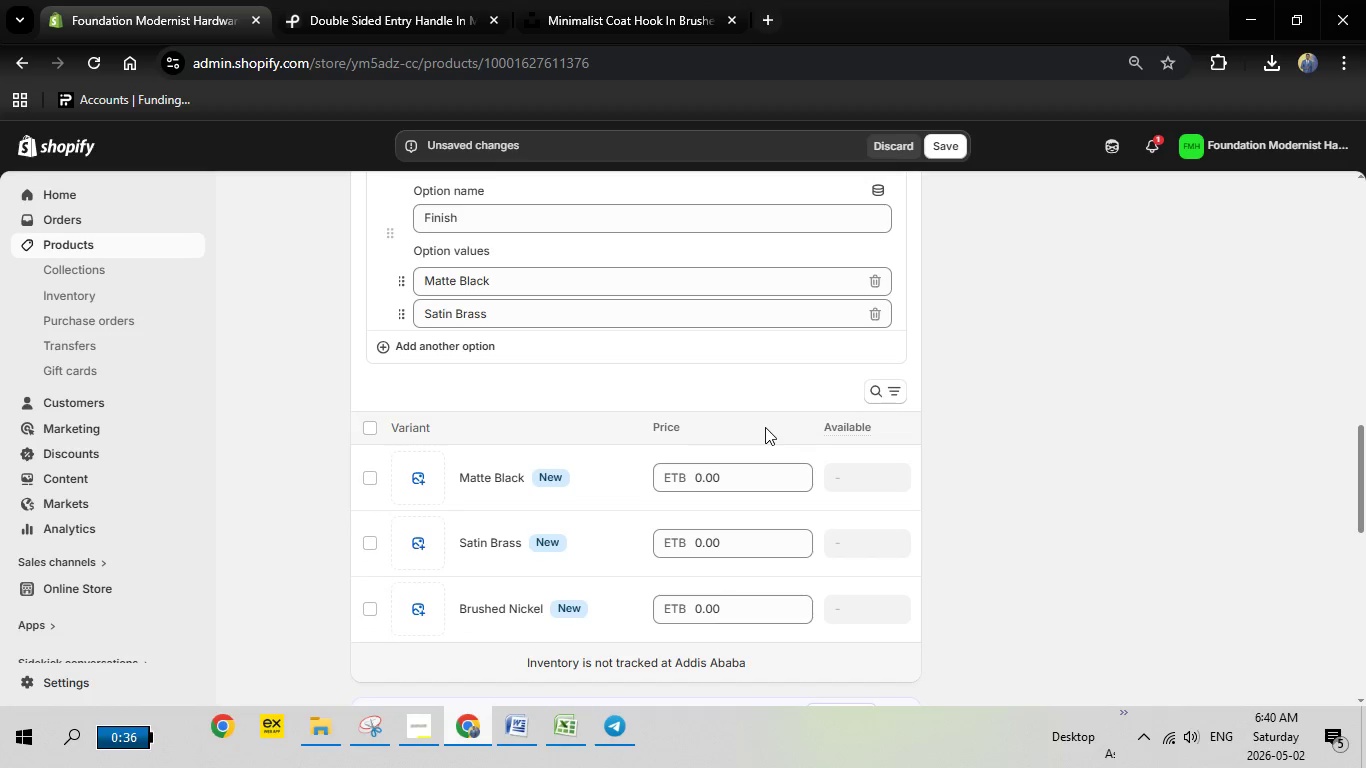 
scroll: coordinate [765, 427], scroll_direction: down, amount: 2.0
 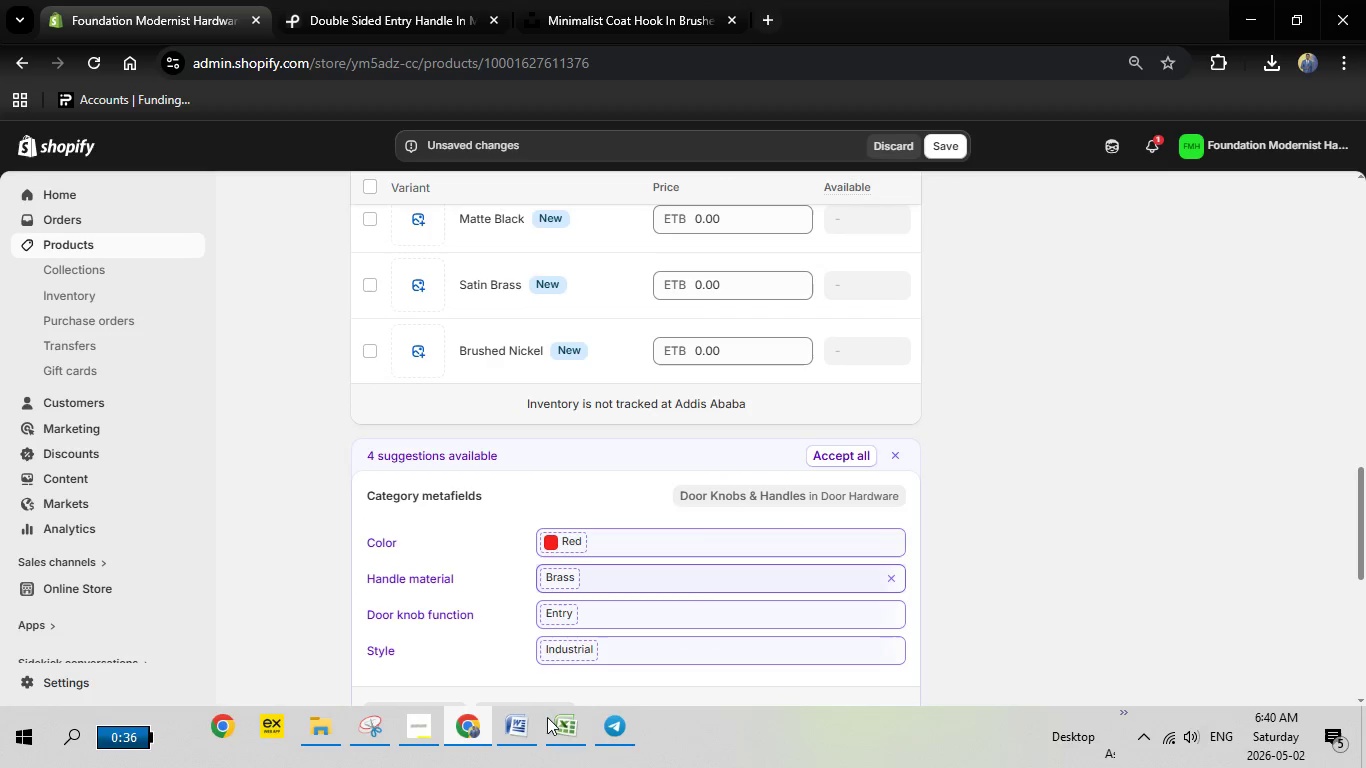 
left_click([560, 723])
 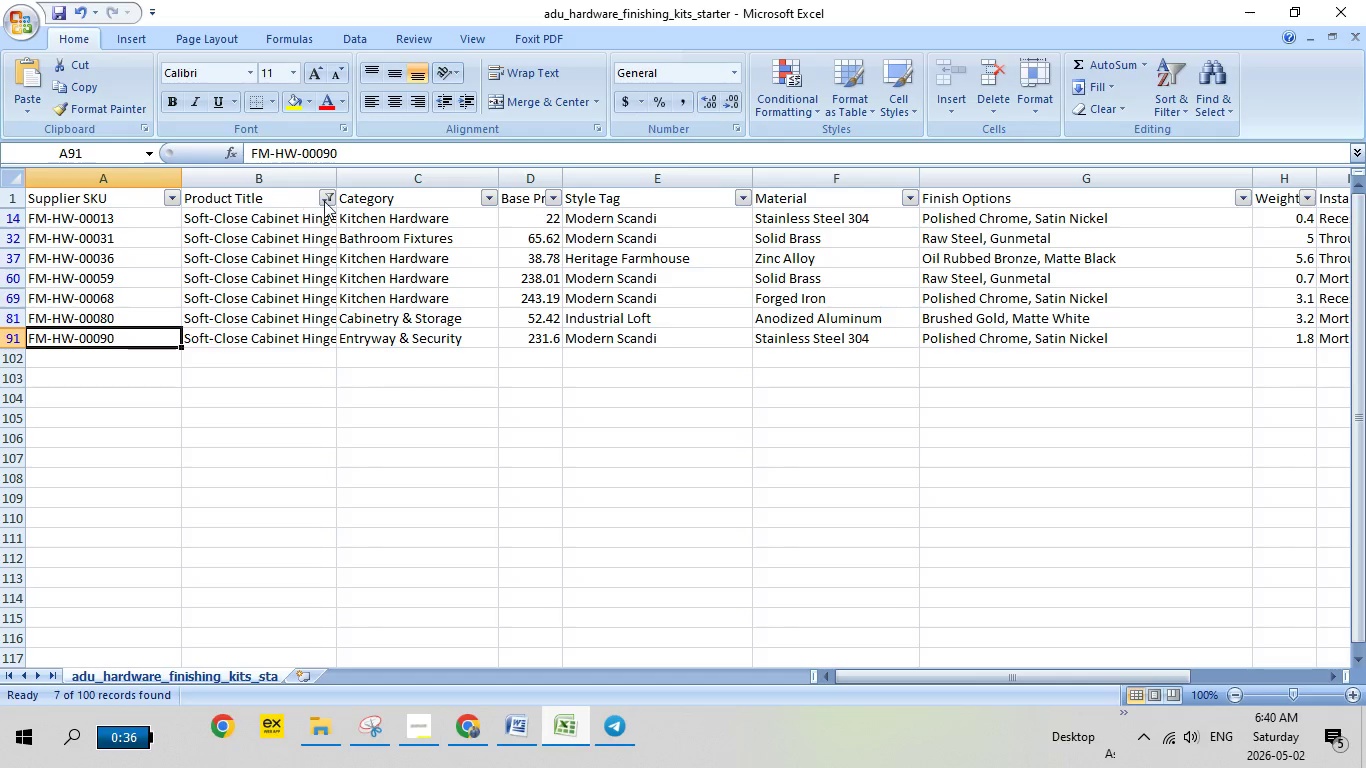 
left_click([329, 199])
 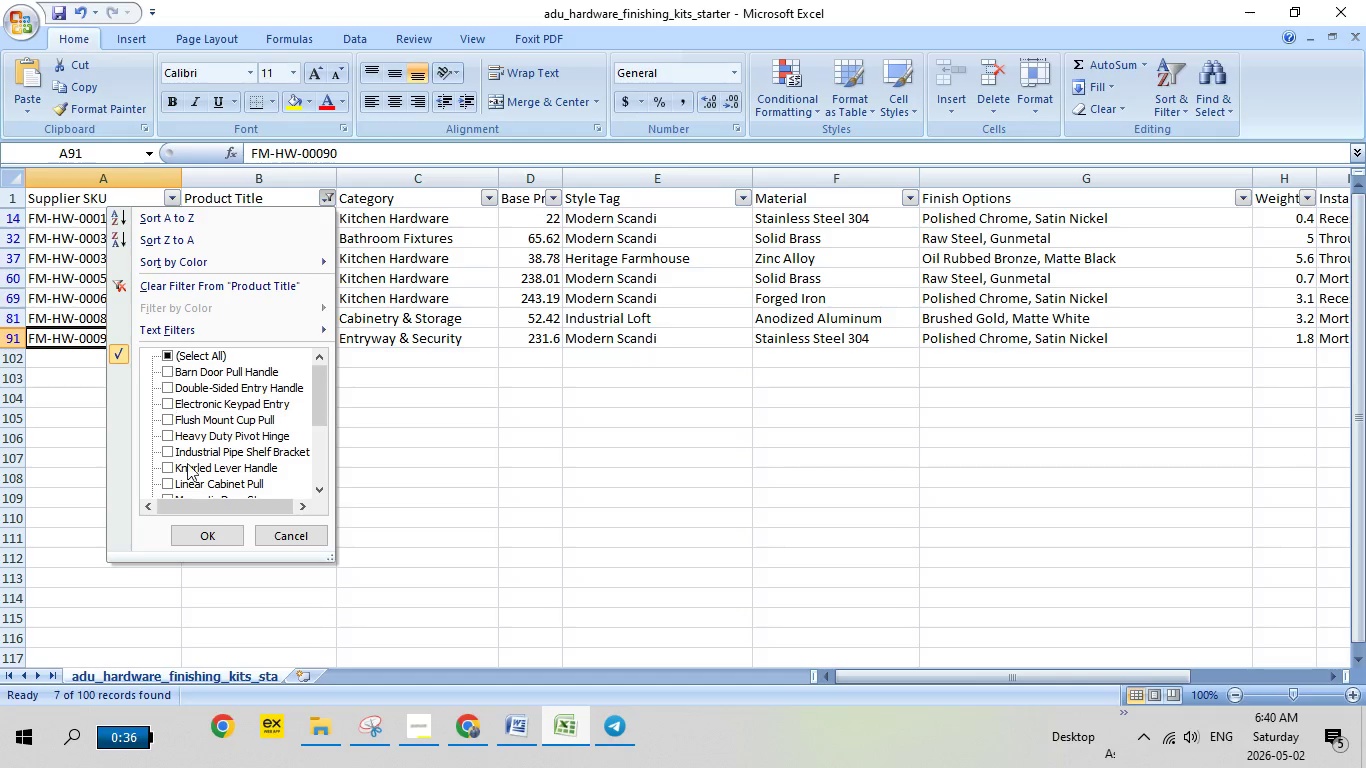 
scroll: coordinate [183, 463], scroll_direction: down, amount: 4.0
 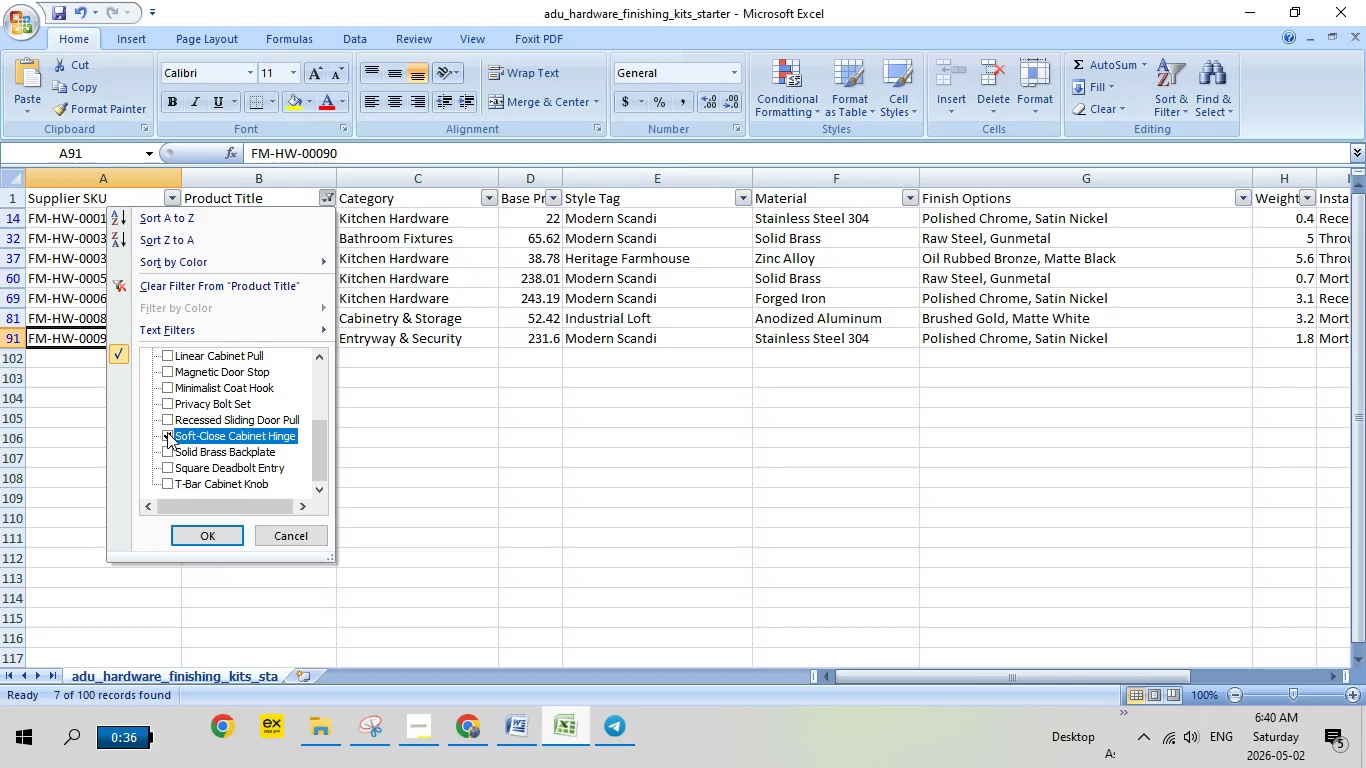 
left_click([167, 432])
 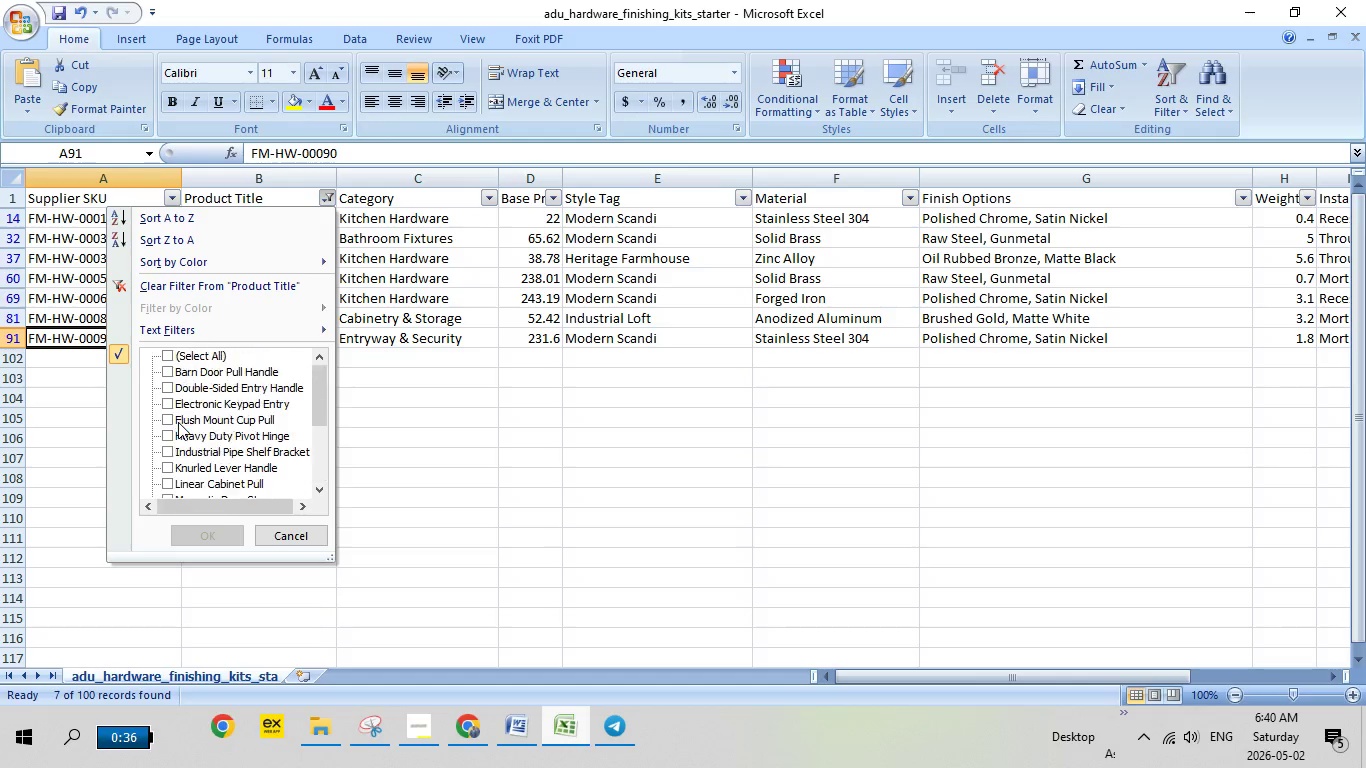 
scroll: coordinate [178, 422], scroll_direction: up, amount: 2.0
 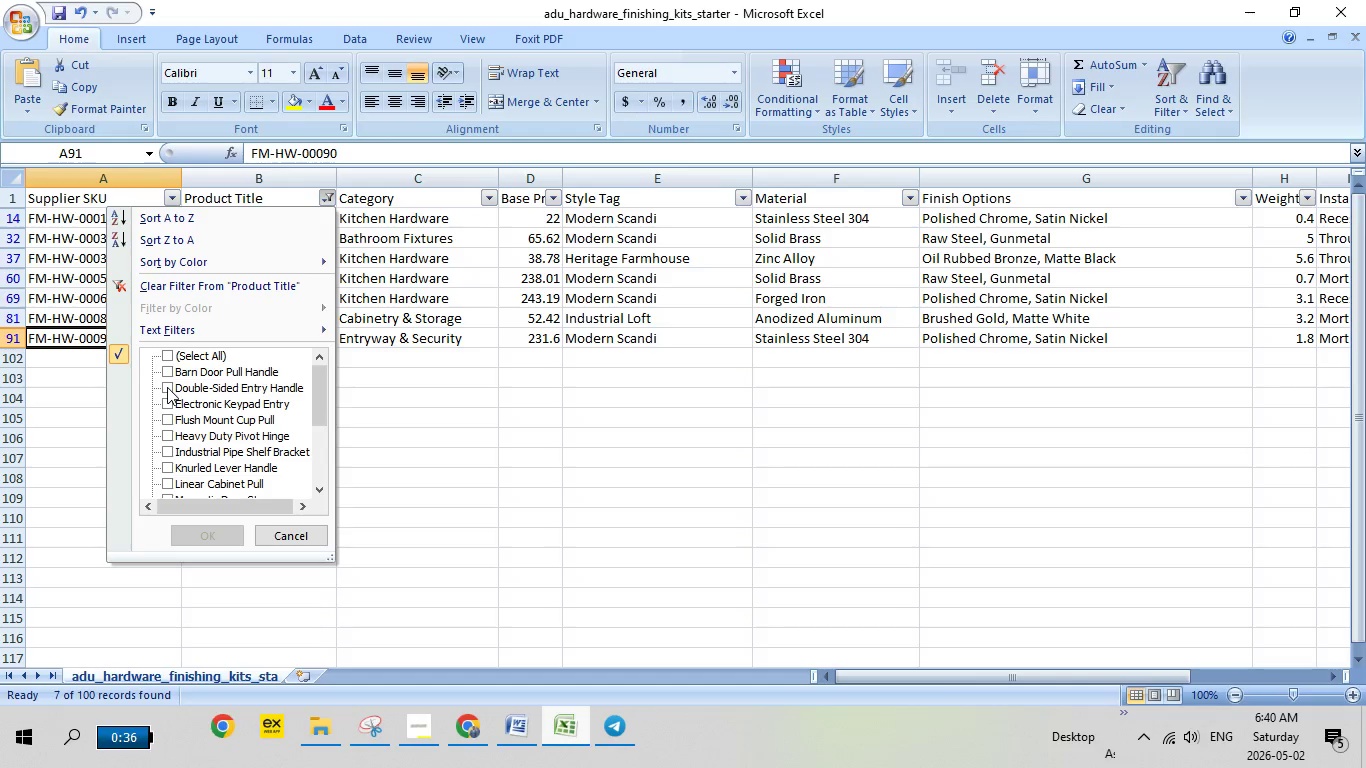 
left_click([167, 387])
 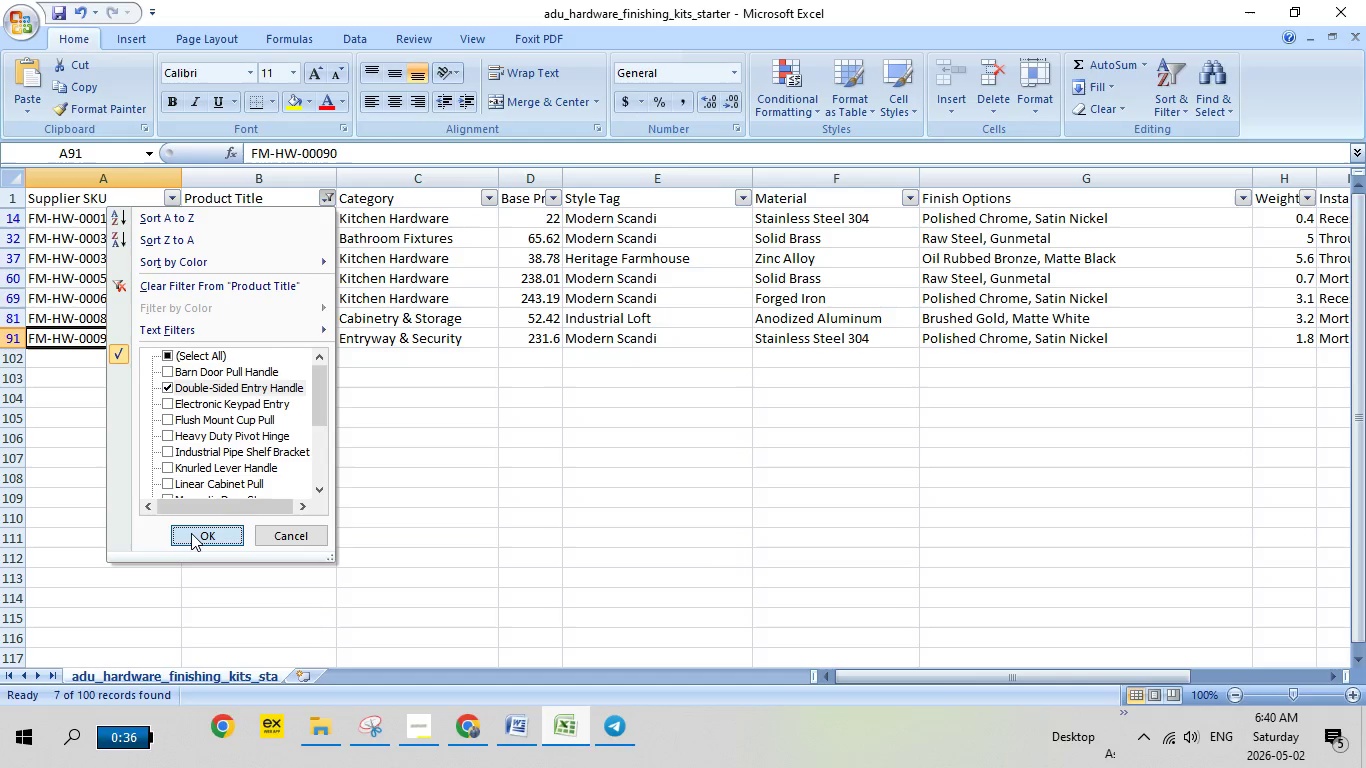 
left_click([191, 533])
 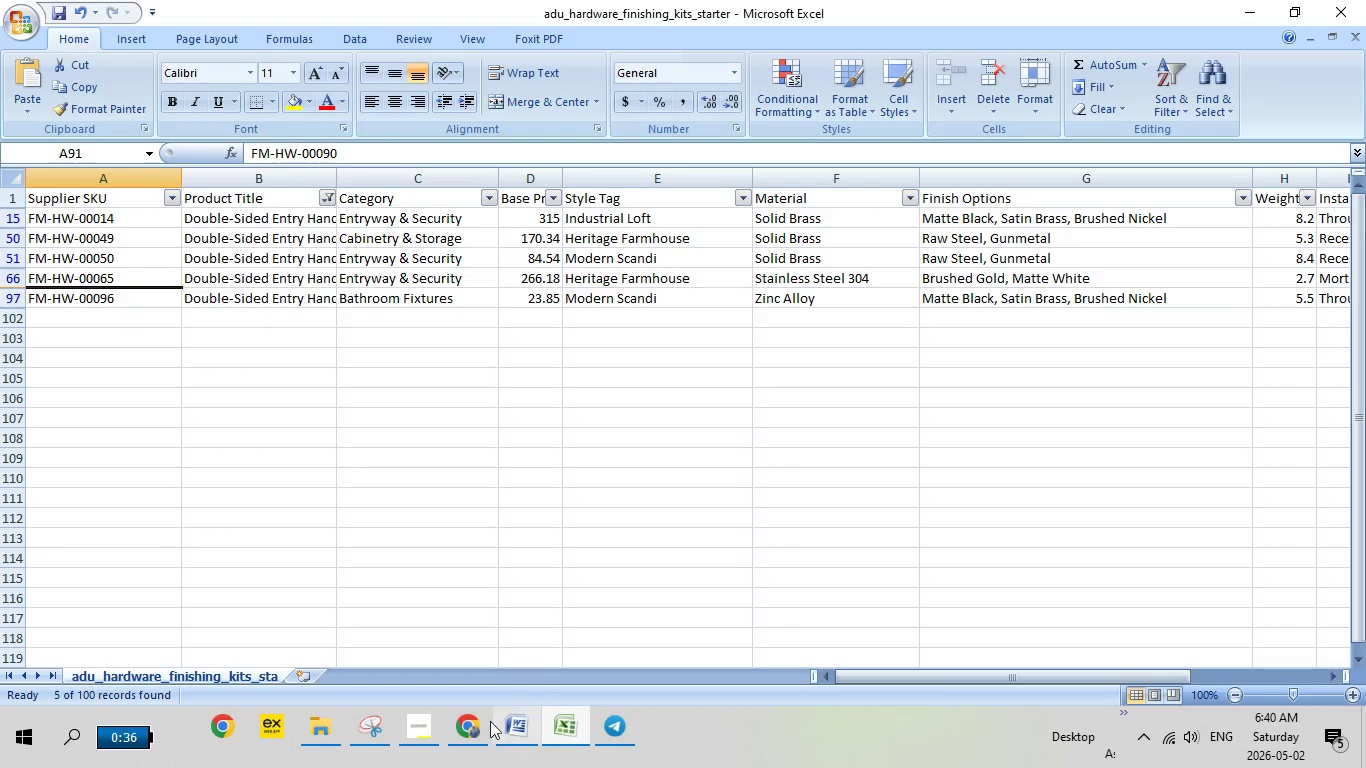 
left_click([488, 725])
 